 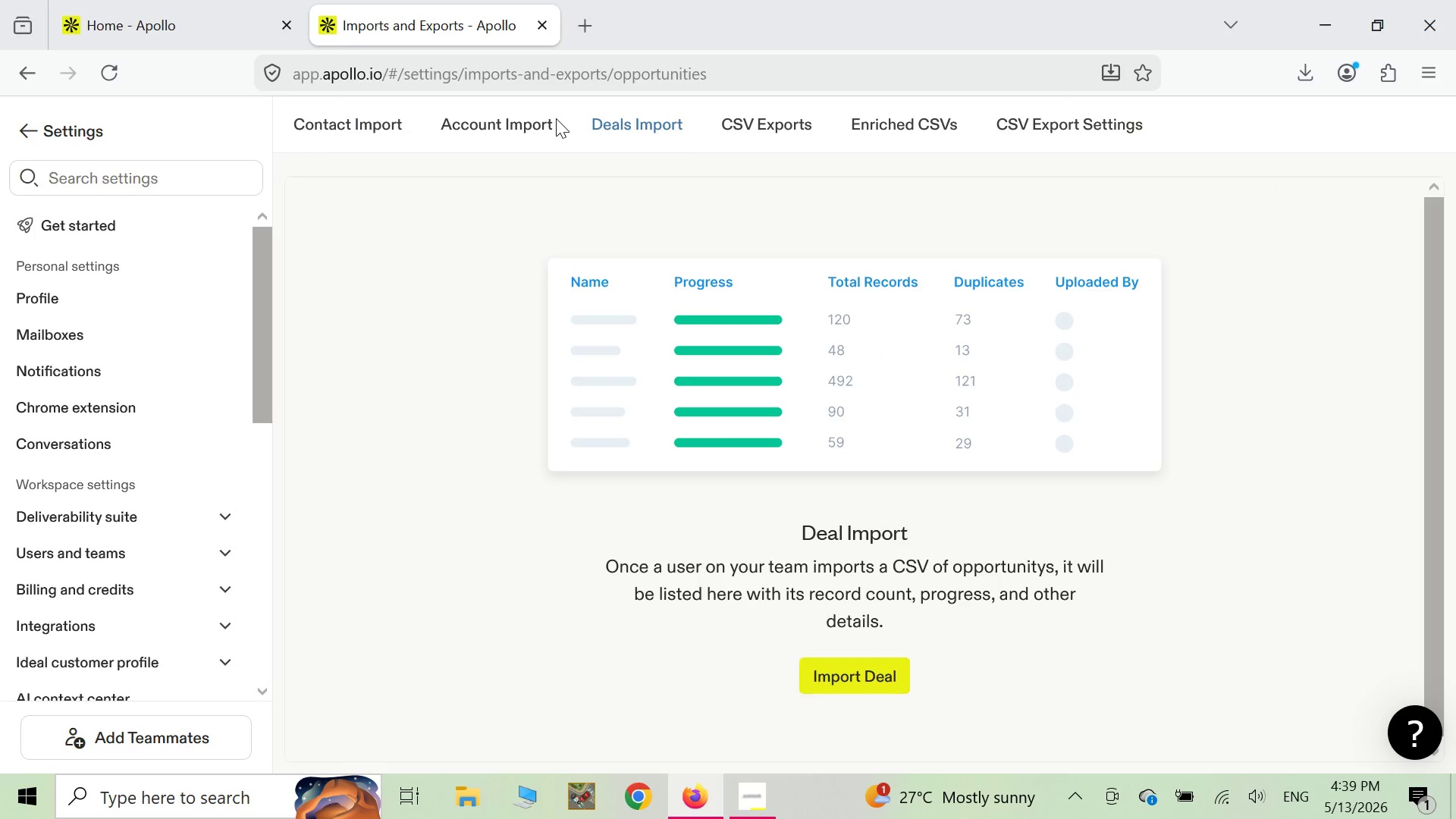 
left_click([531, 131])
 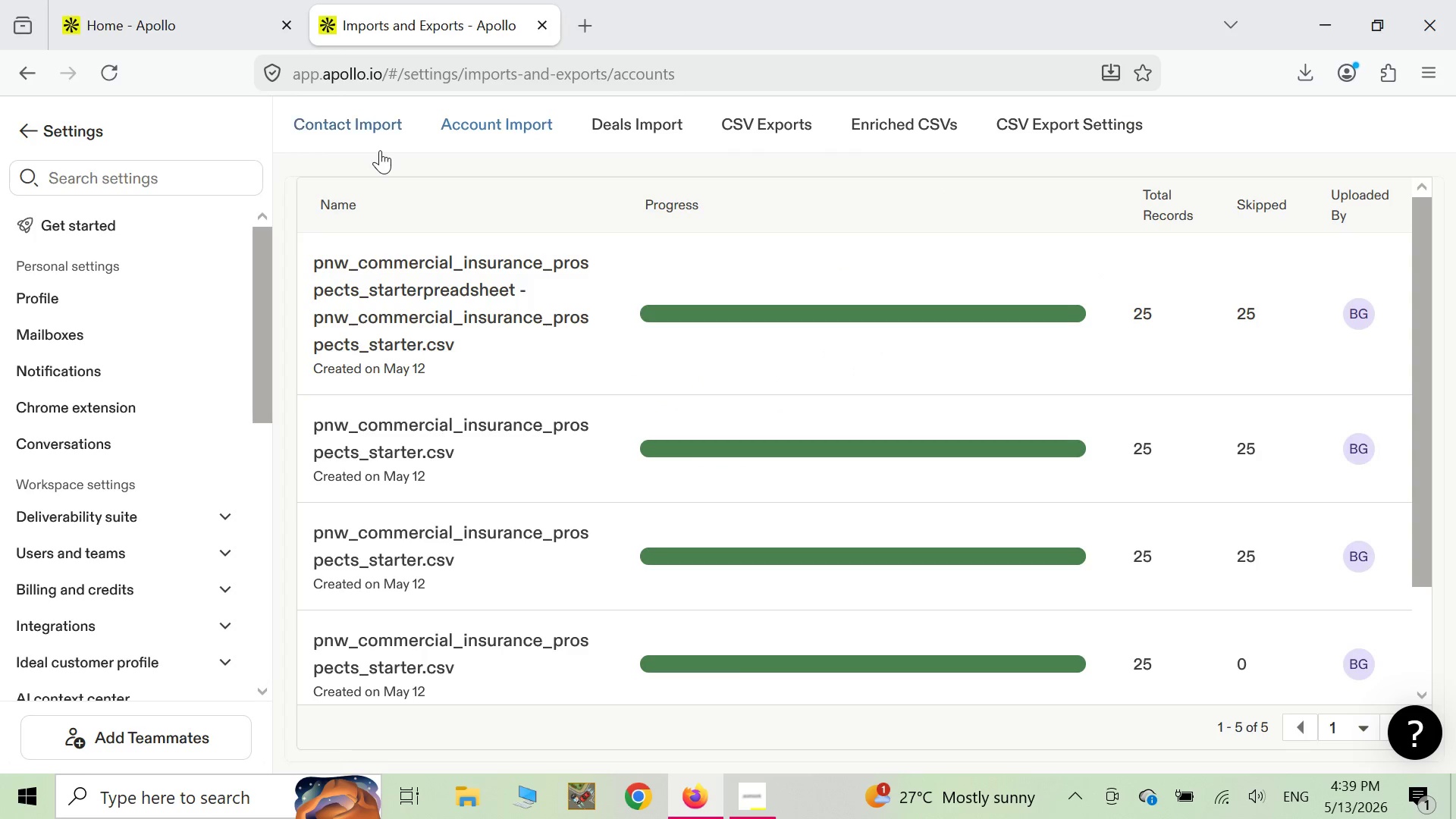 
left_click([381, 114])
 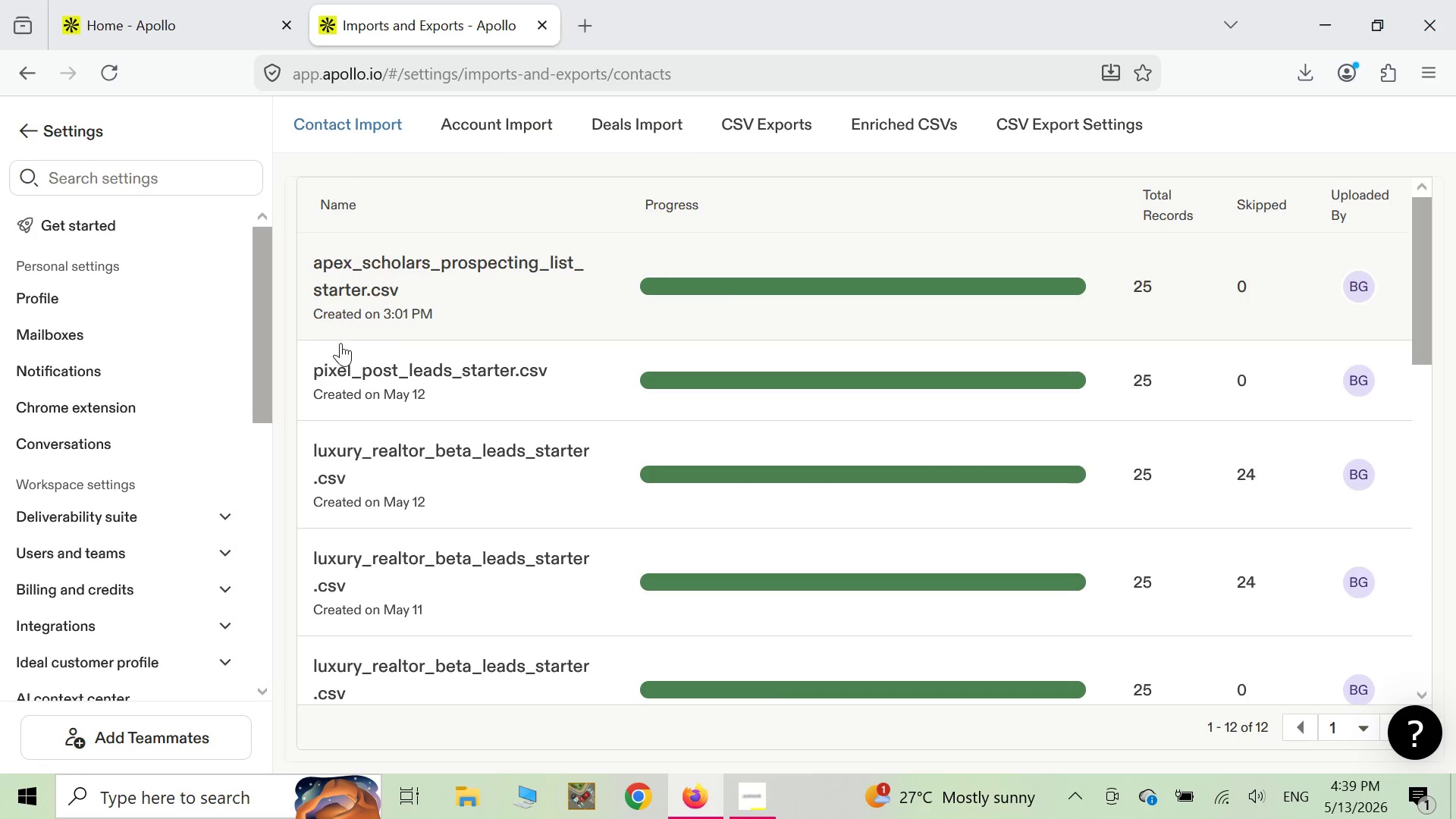 
scroll: coordinate [400, 221], scroll_direction: up, amount: 6.0
 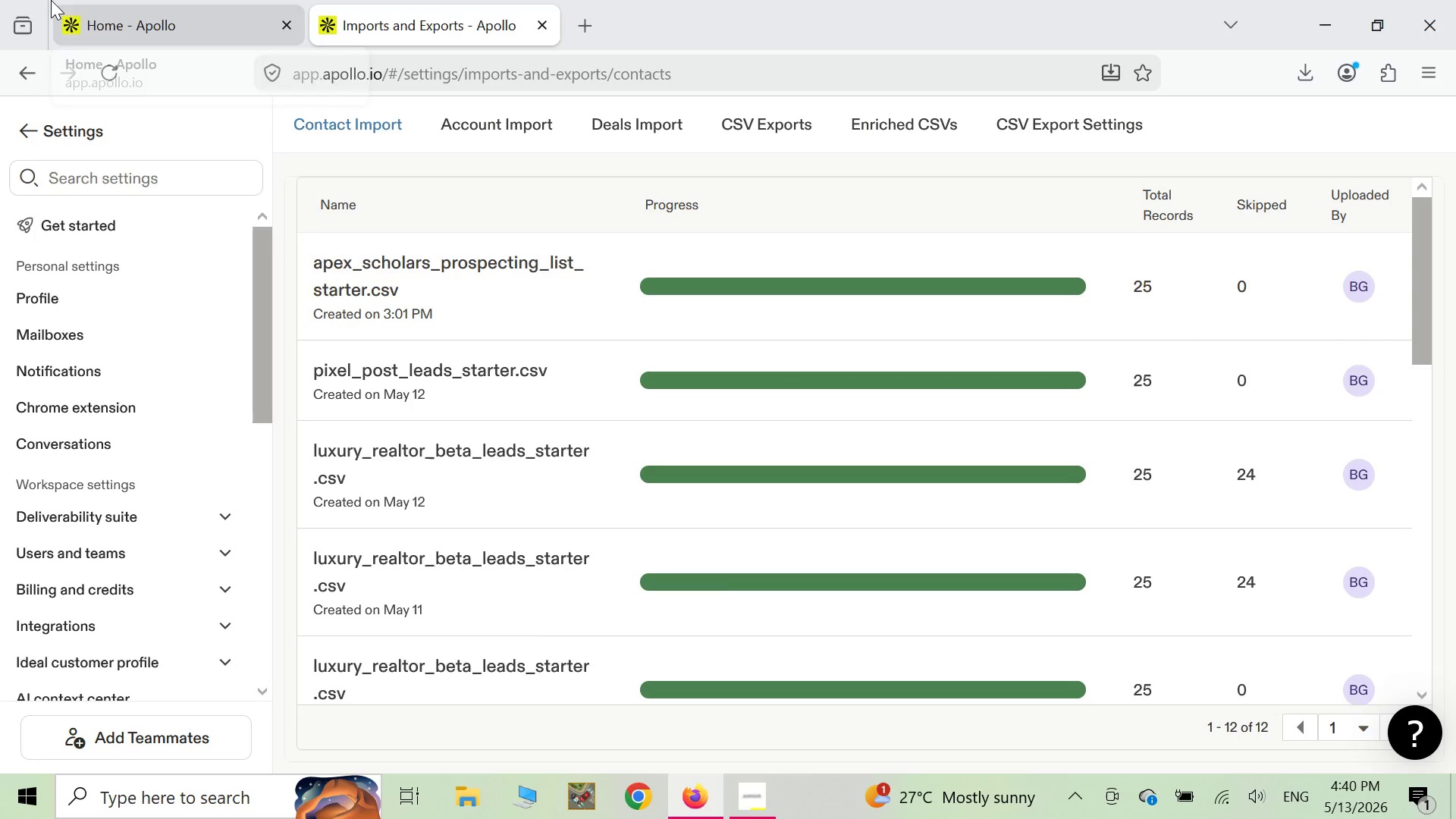 
left_click([158, 39])
 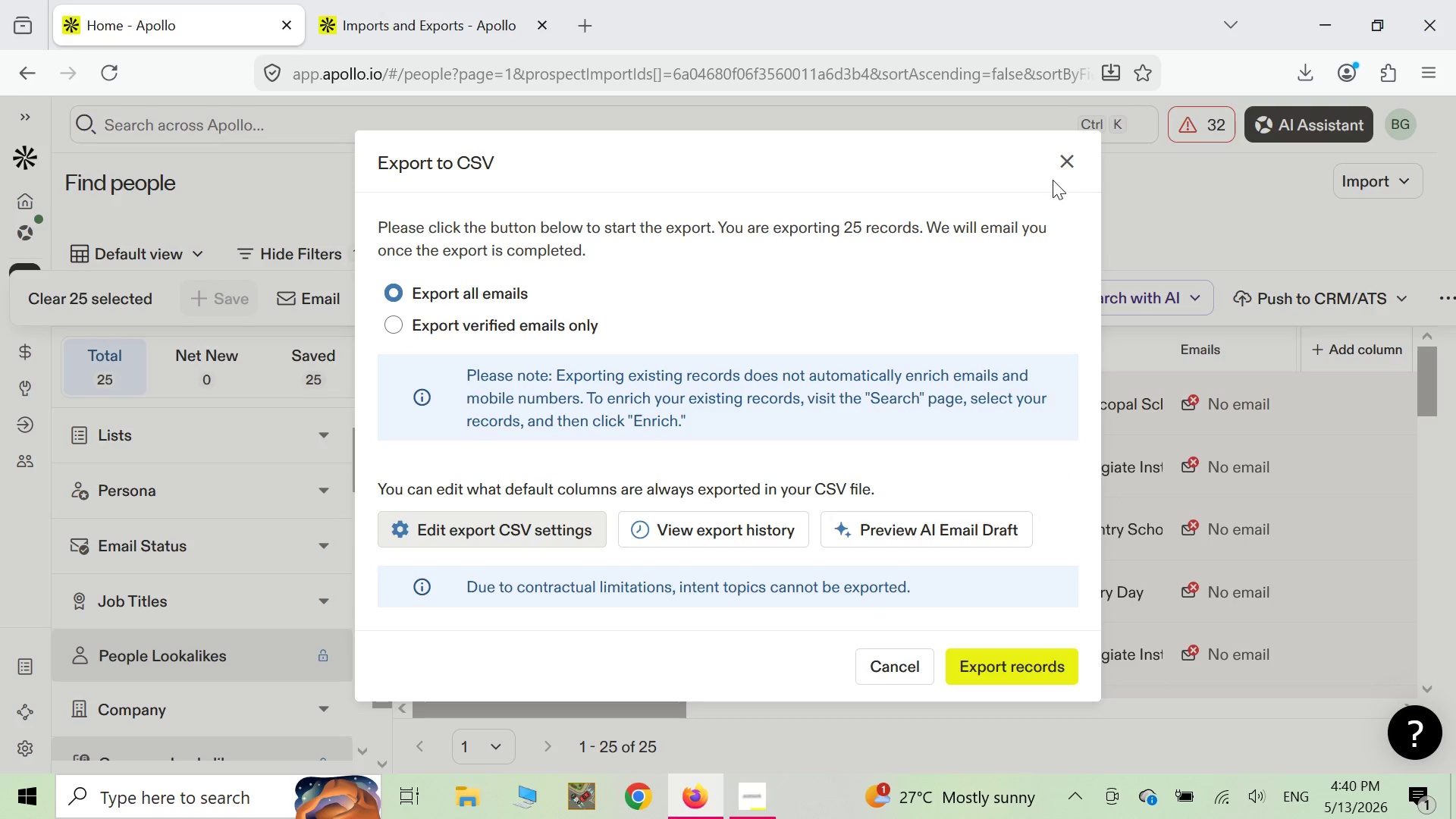 
left_click([1061, 169])
 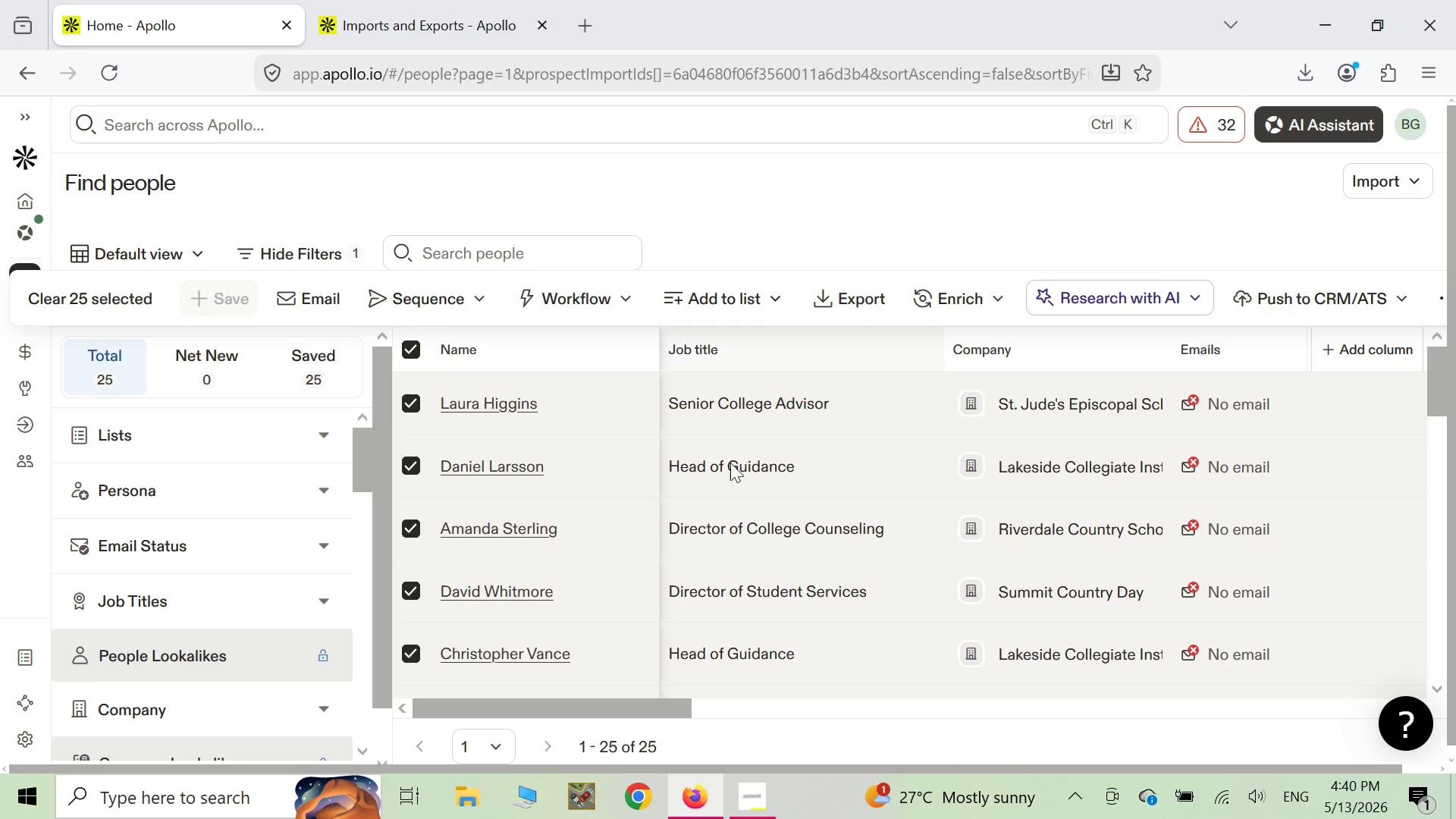 
scroll: coordinate [717, 536], scroll_direction: down, amount: 3.0
 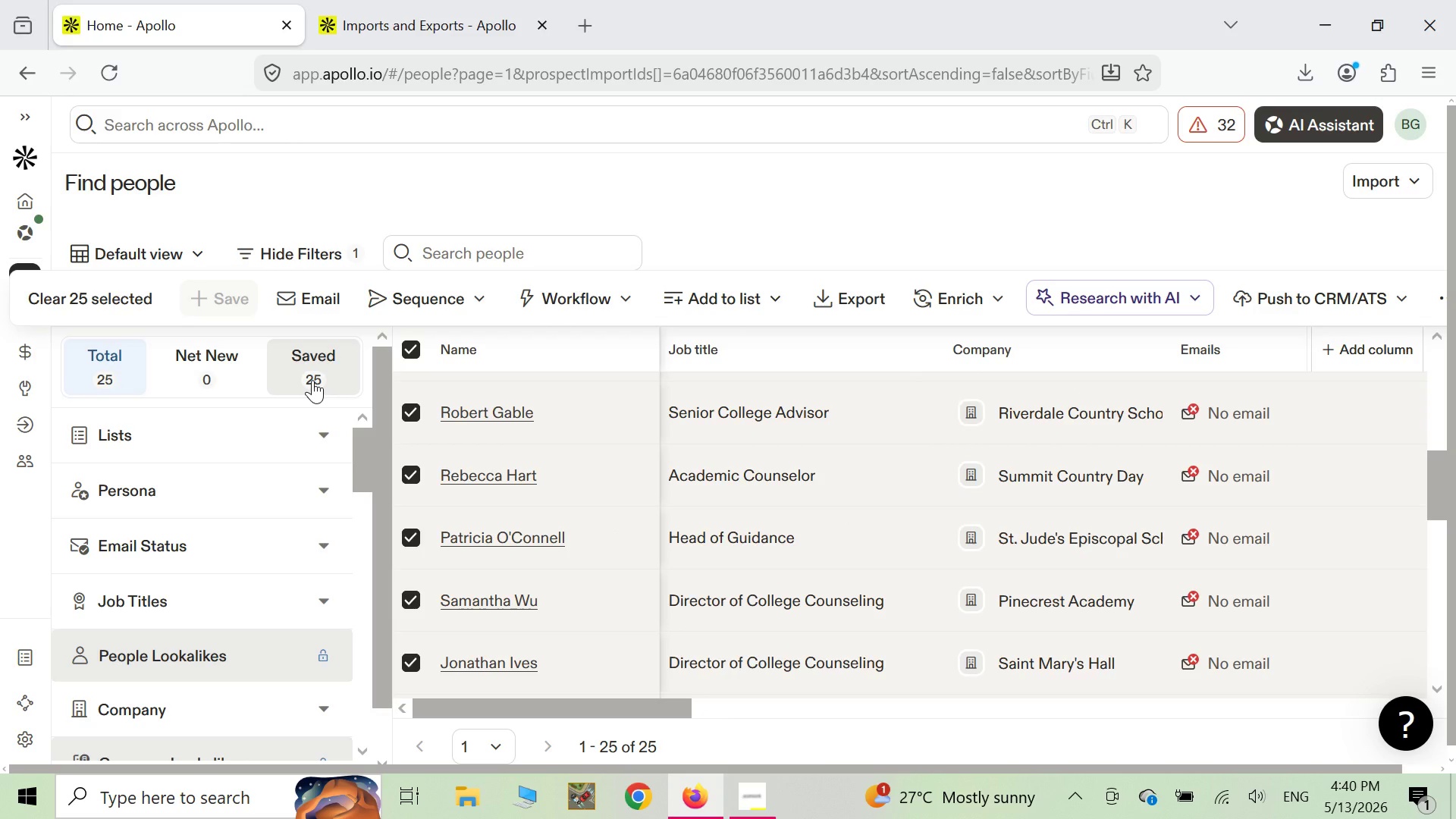 
wait(6.97)
 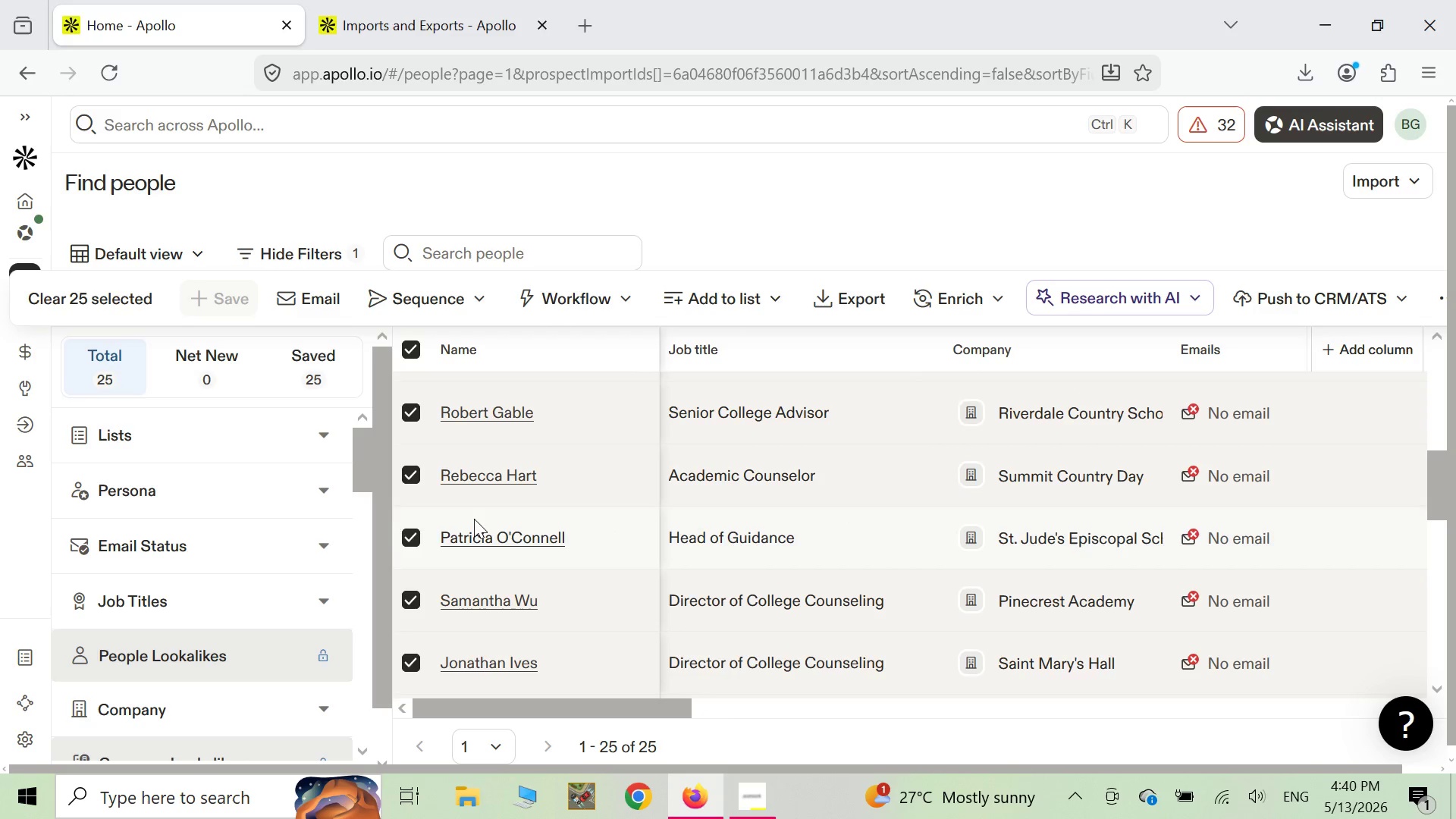 
left_click([315, 360])
 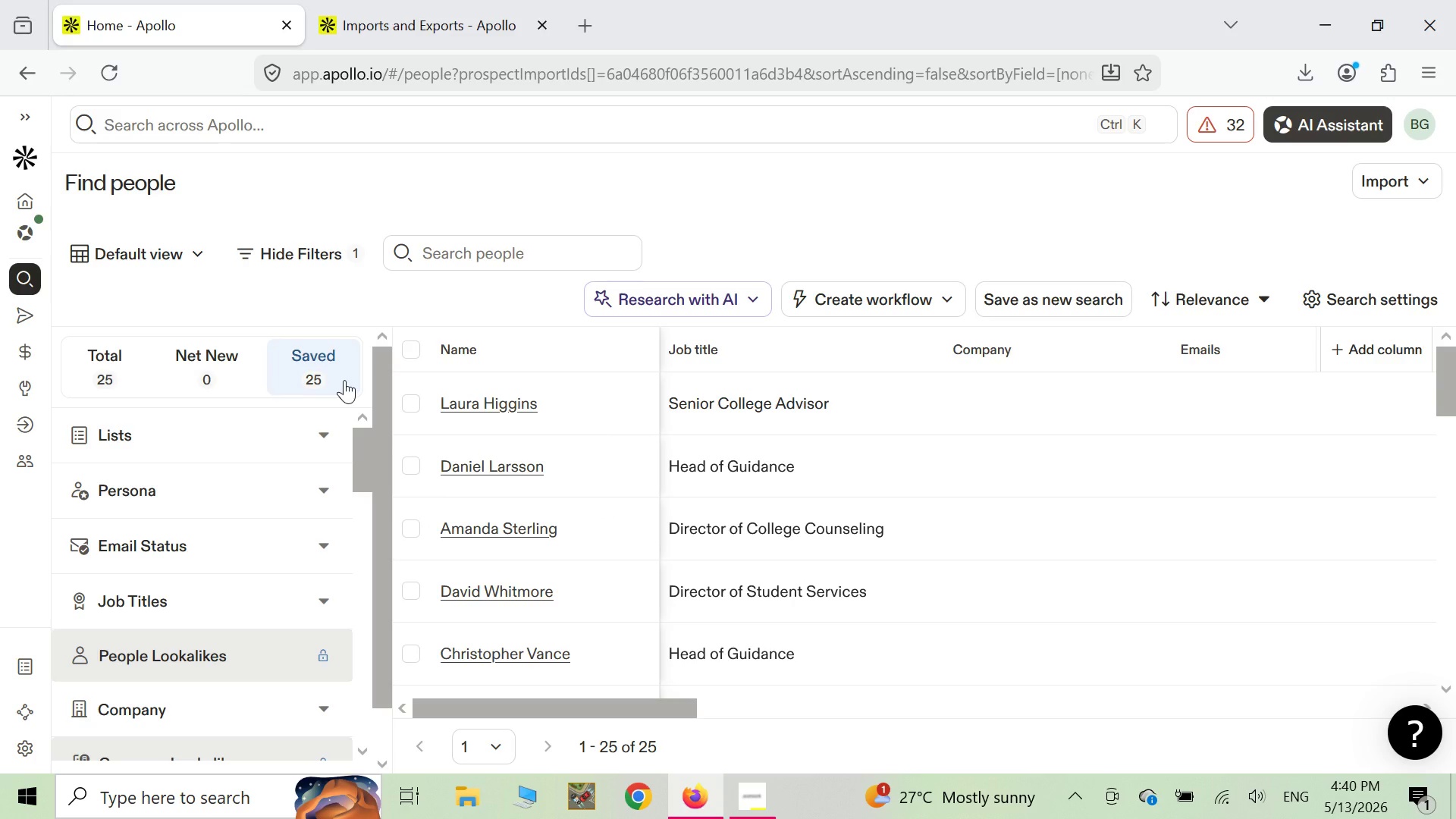 
wait(25.31)
 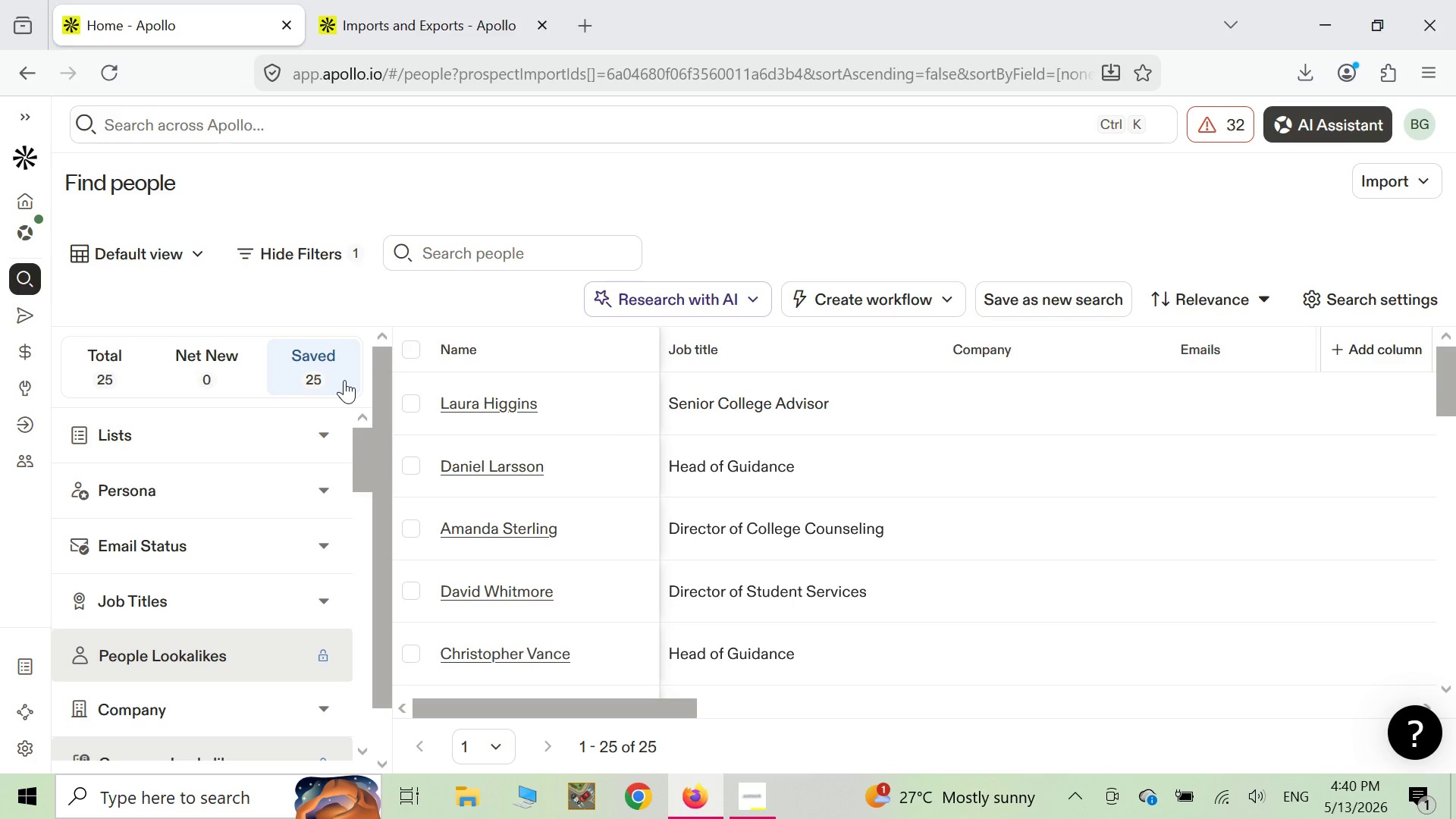 
left_click([412, 359])
 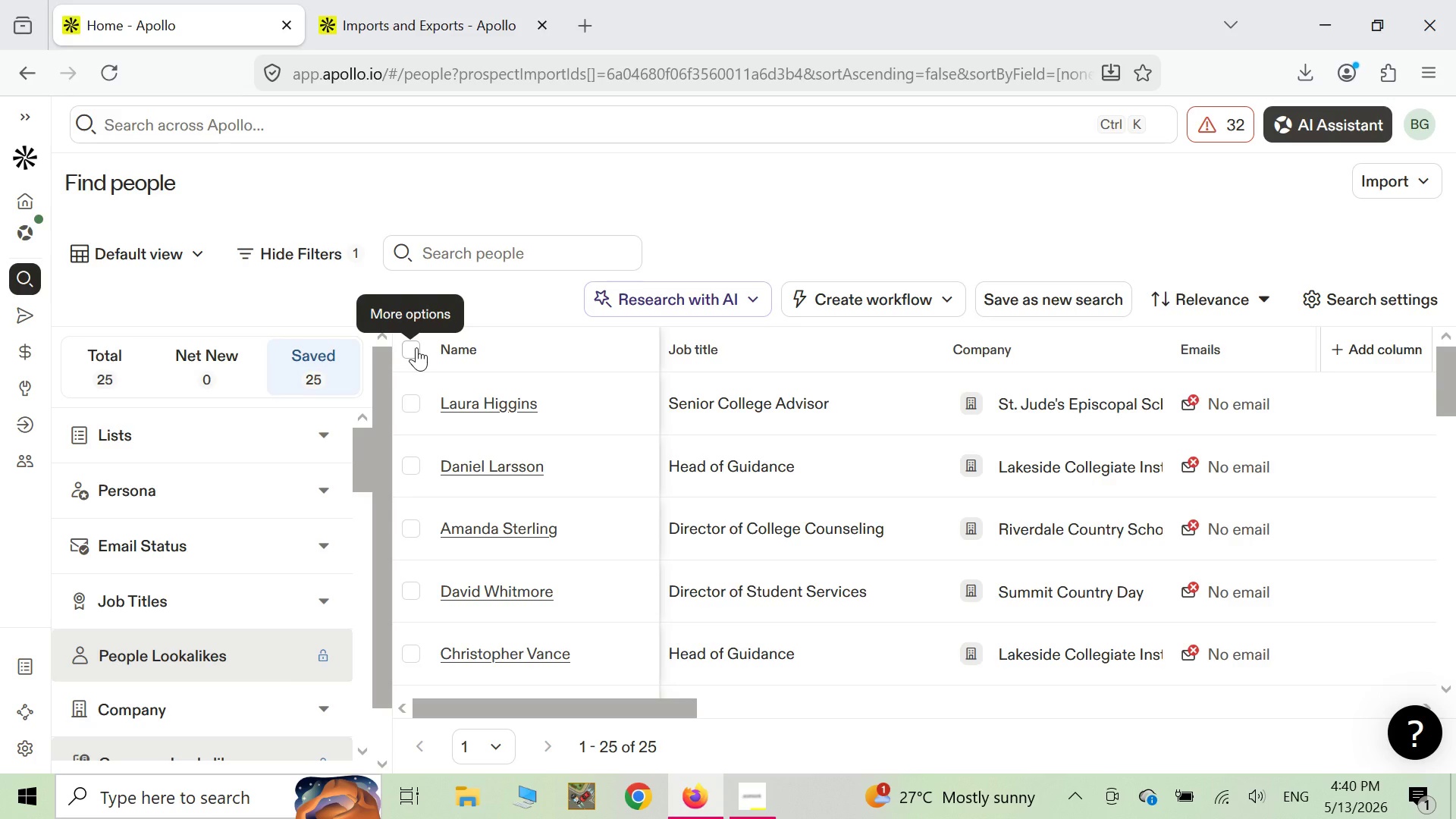 
wait(5.61)
 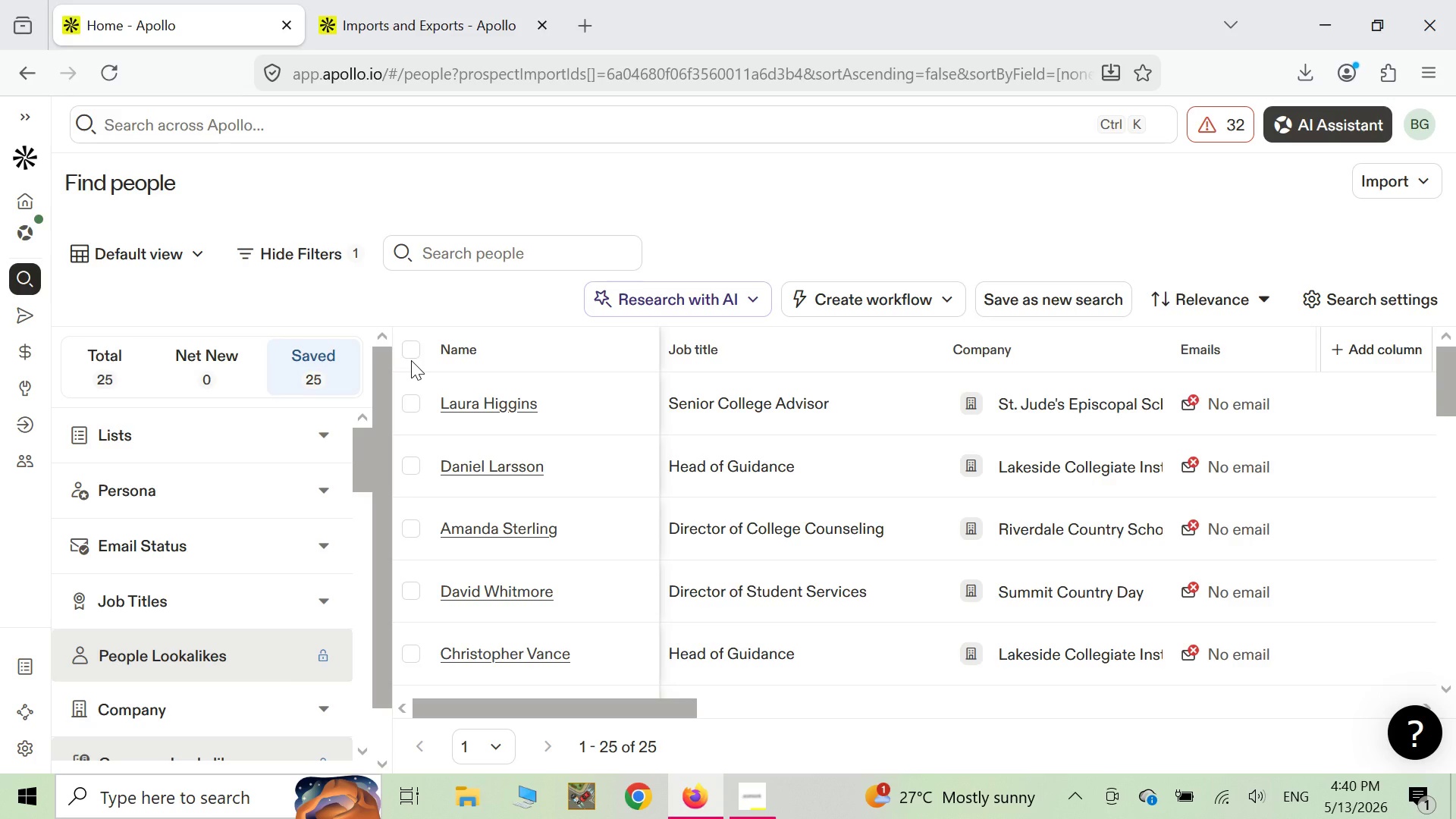 
left_click([416, 347])
 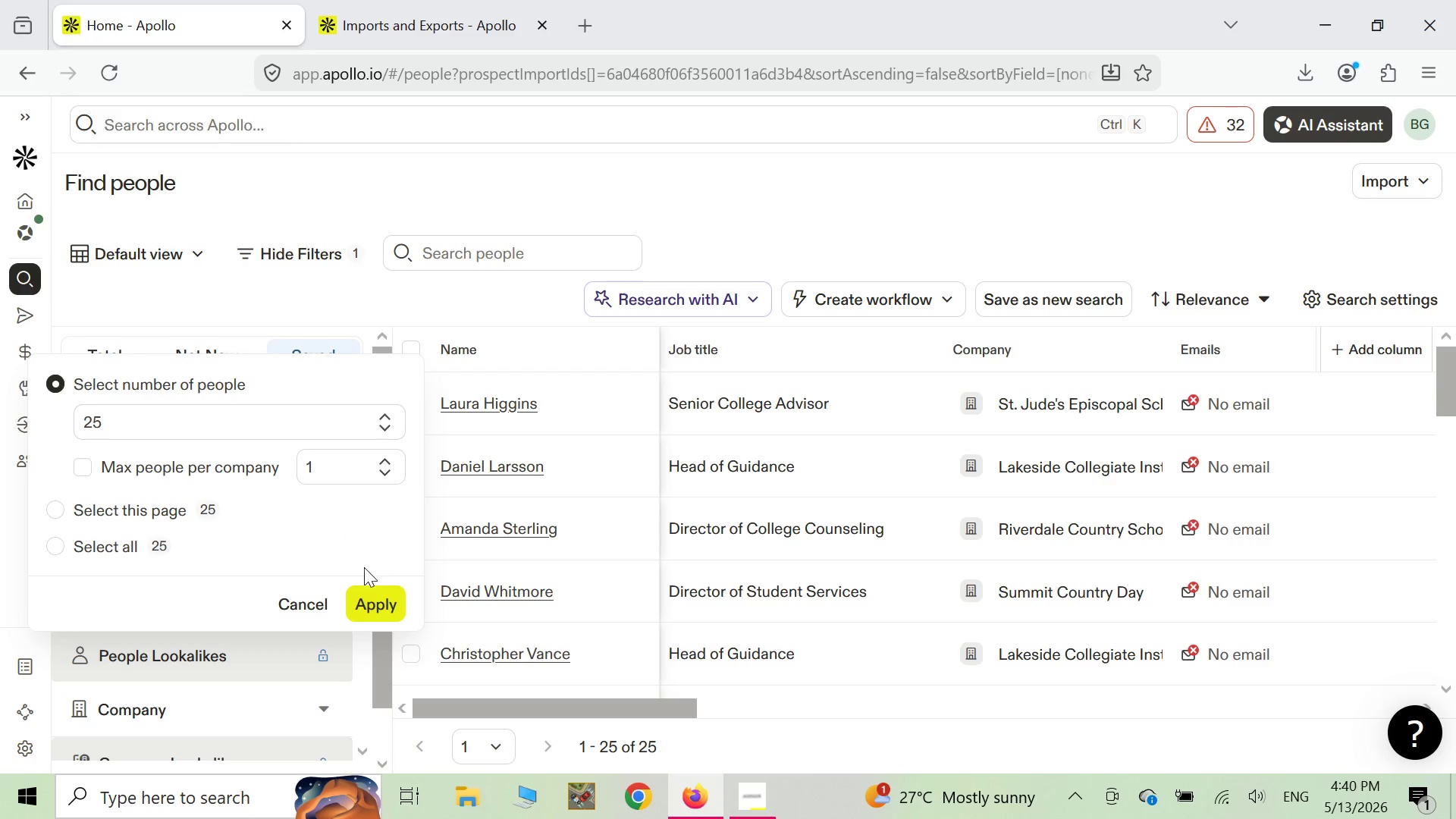 
left_click([374, 603])
 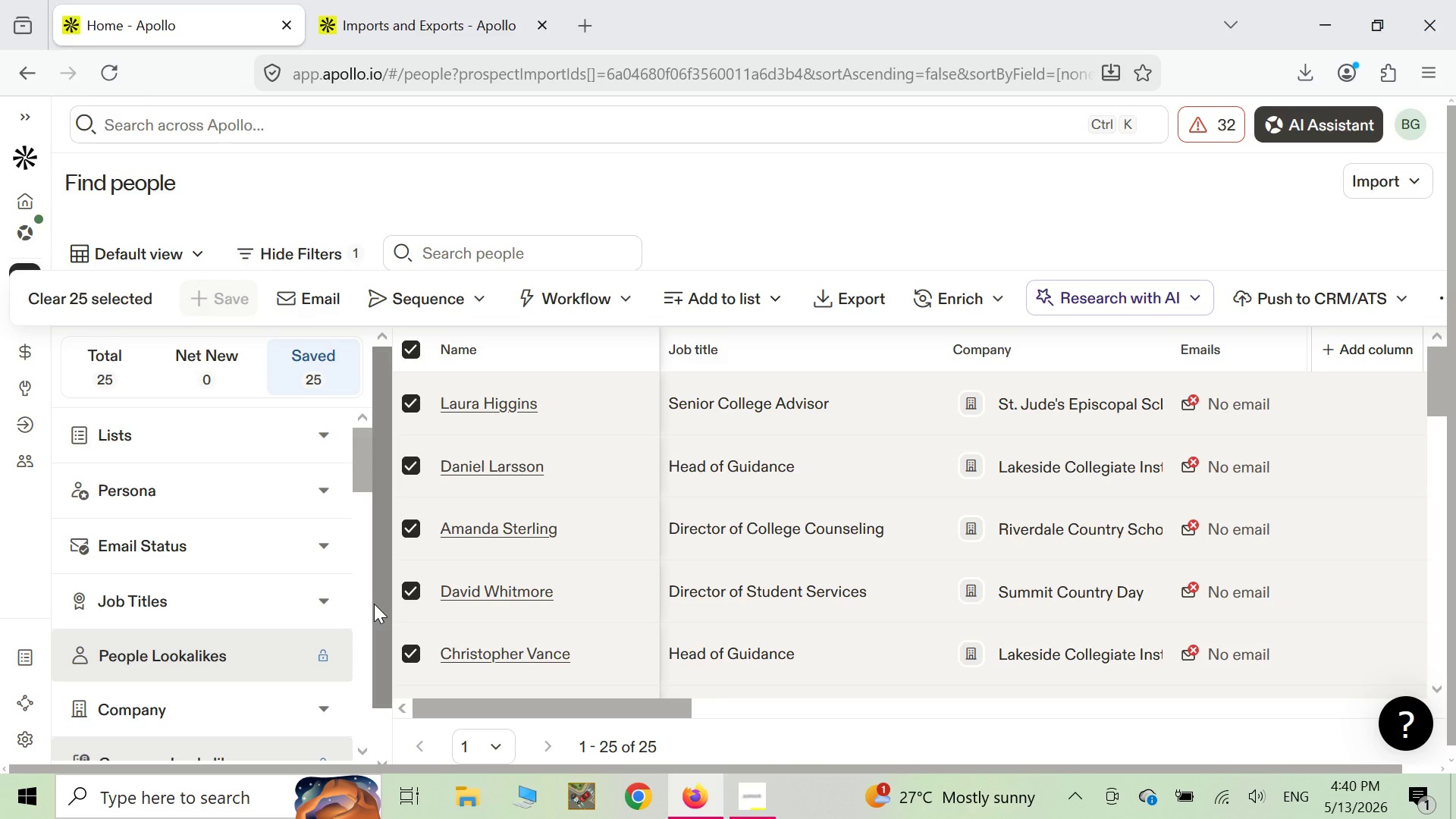 
wait(8.41)
 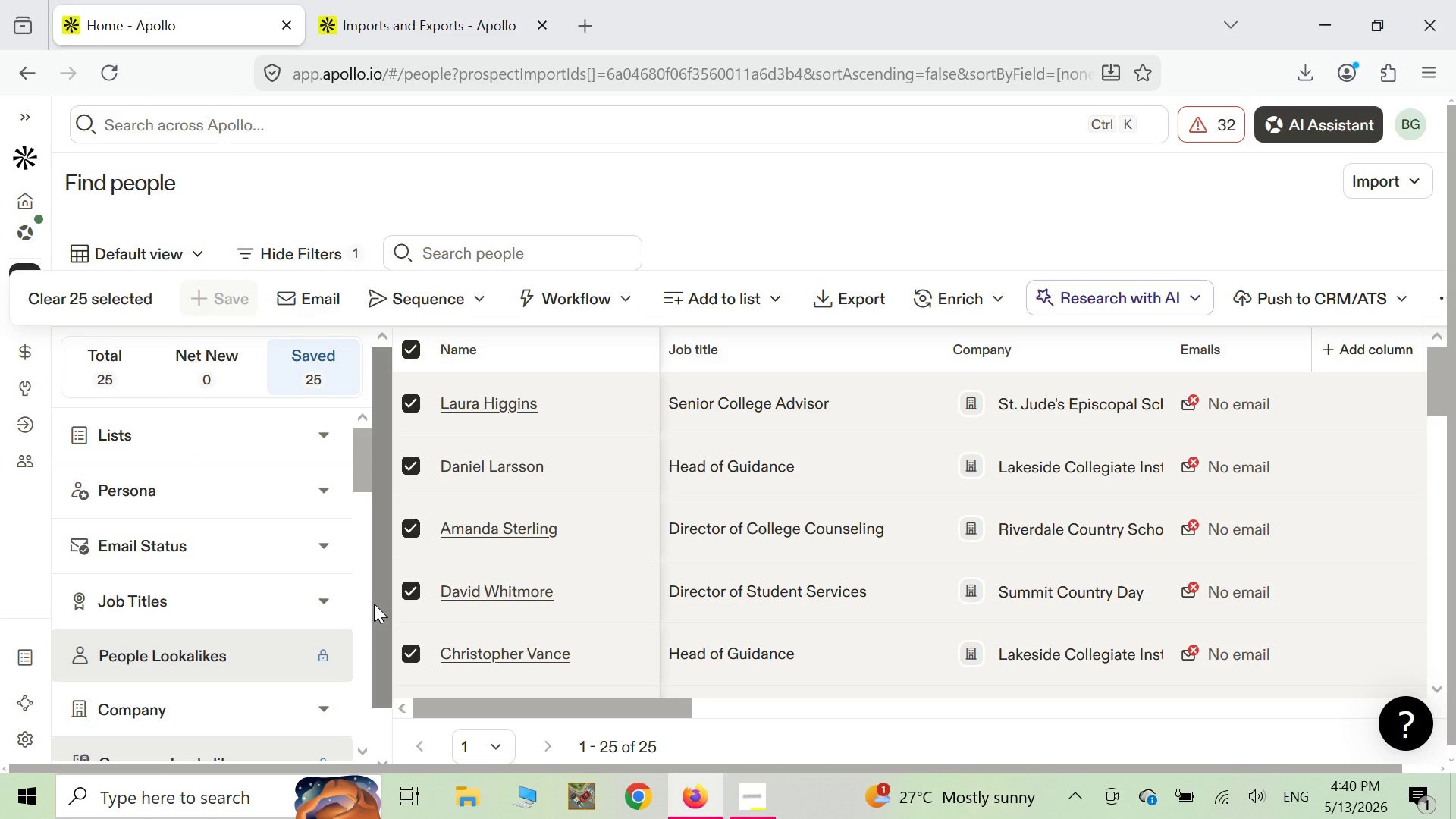 
scroll: coordinate [467, 638], scroll_direction: down, amount: 7.0
 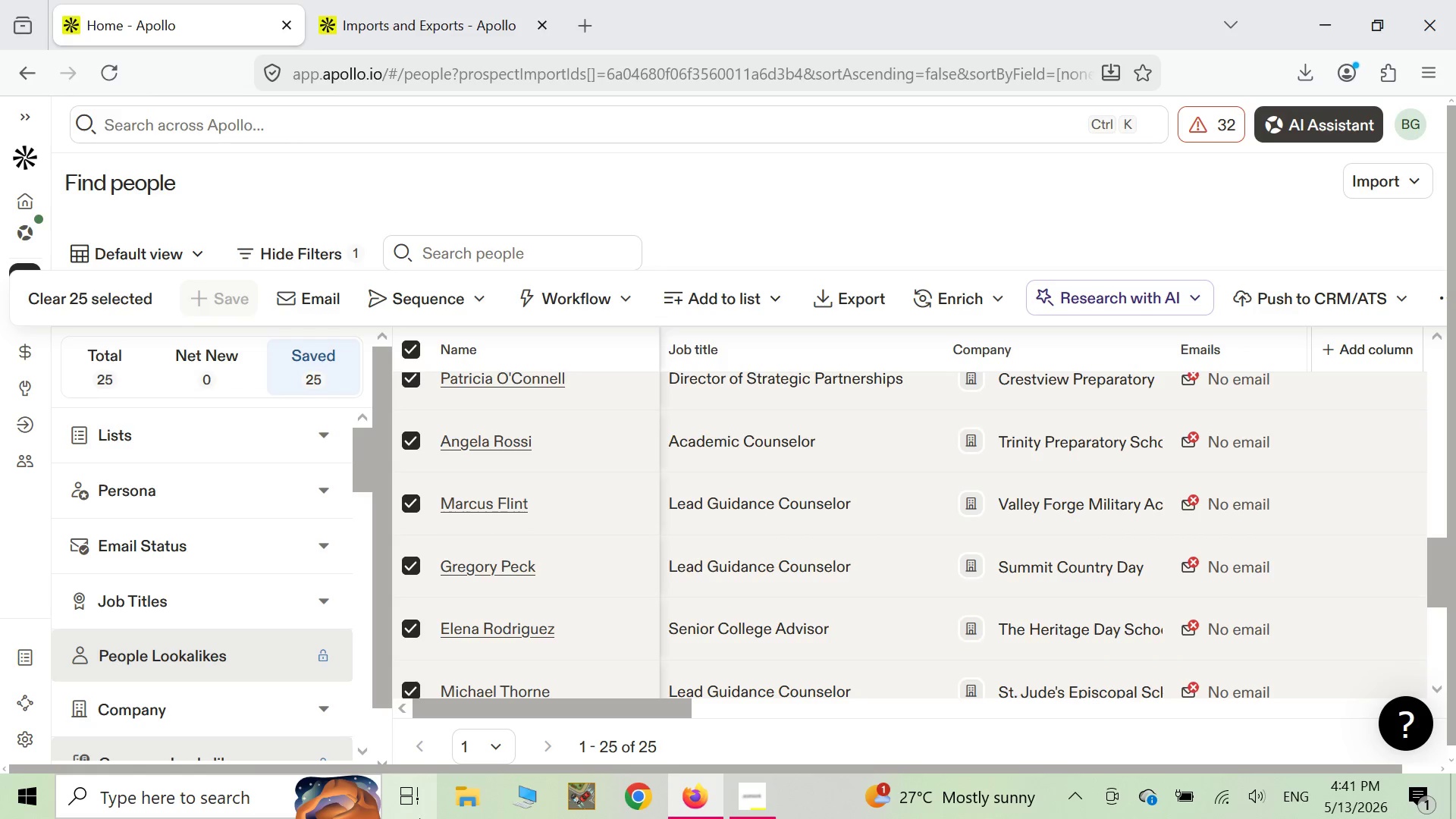 
wait(5.49)
 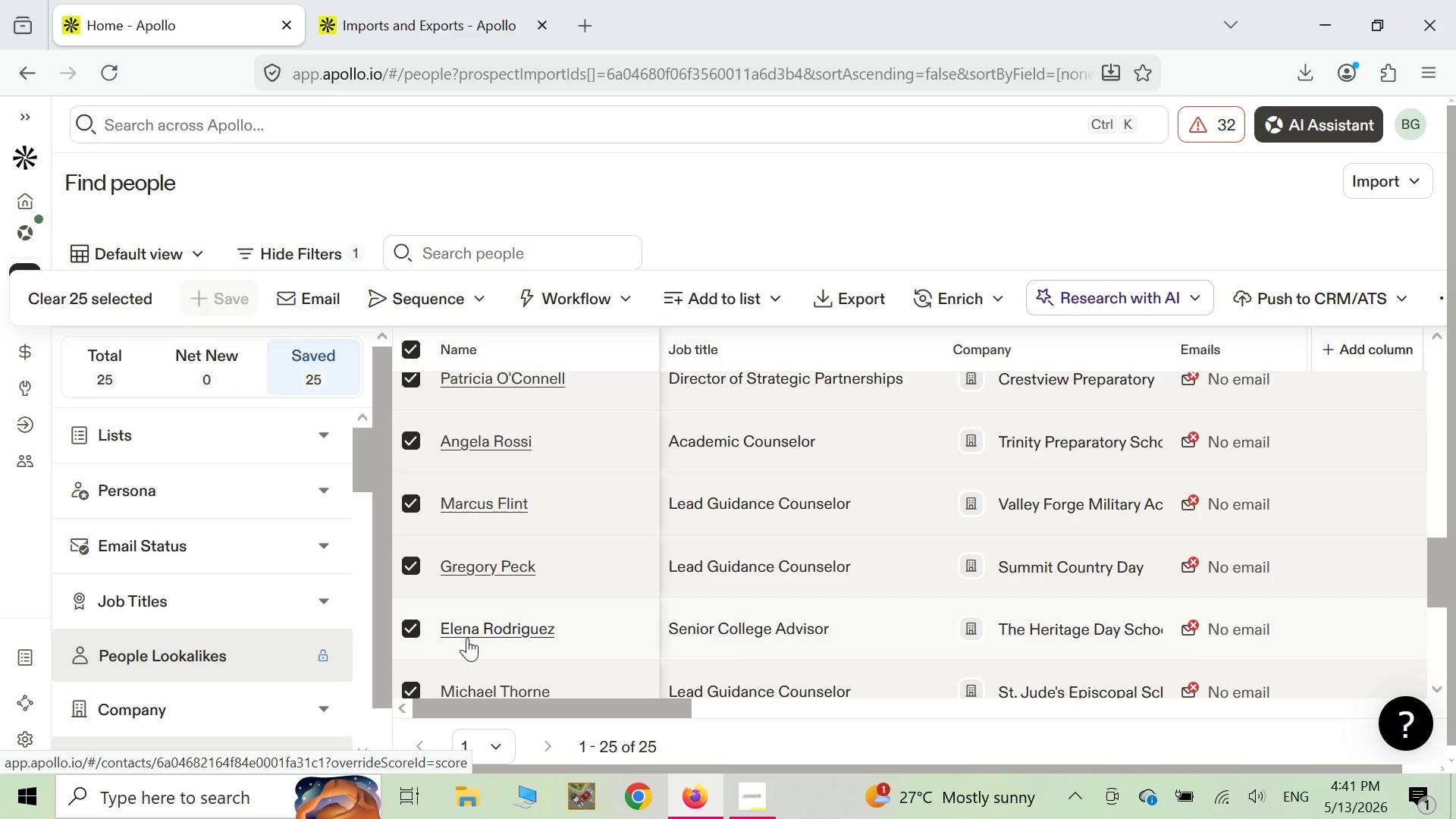 
scroll: coordinate [520, 680], scroll_direction: down, amount: 14.0
 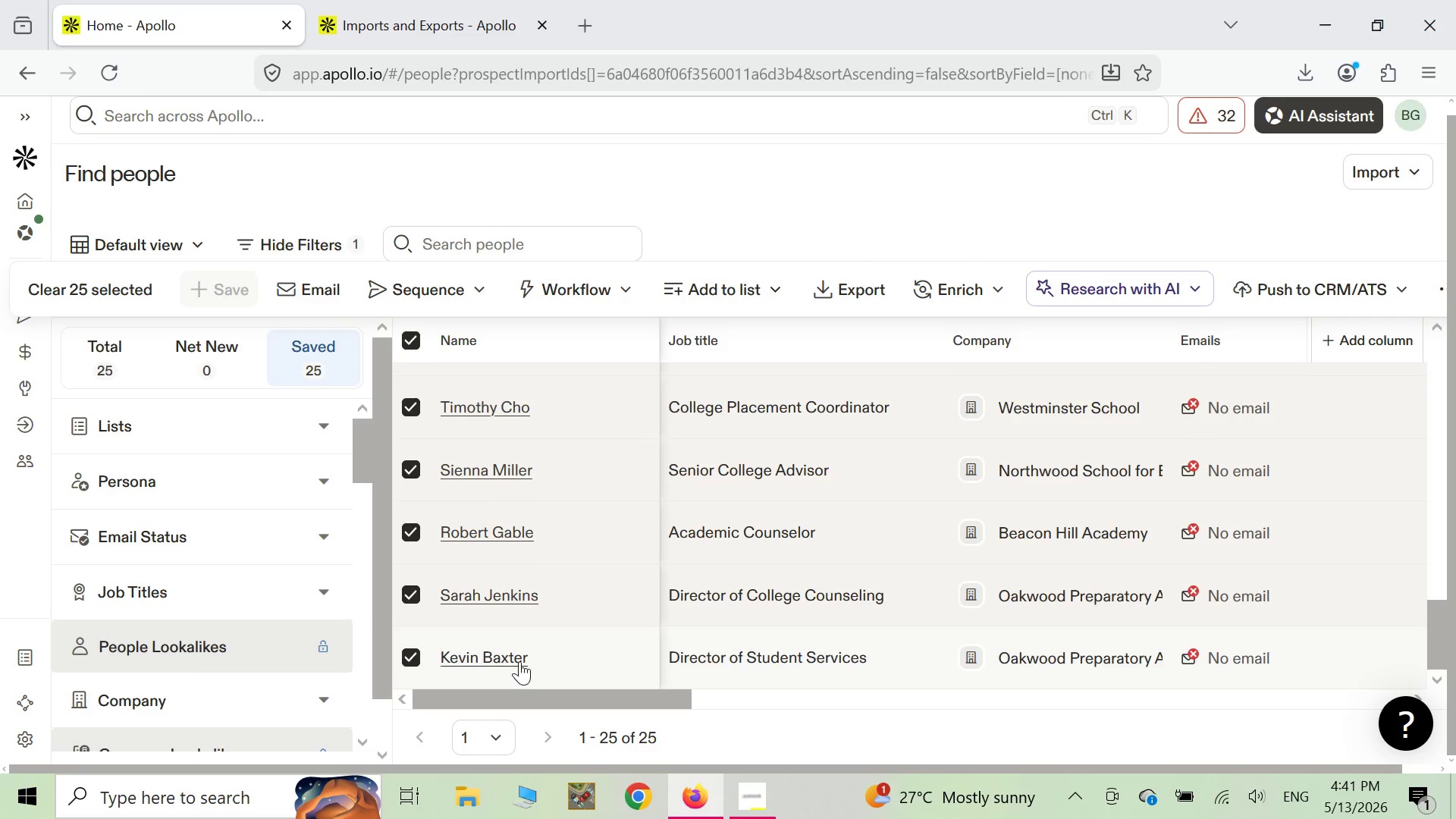 
scroll: coordinate [519, 642], scroll_direction: up, amount: 9.0
 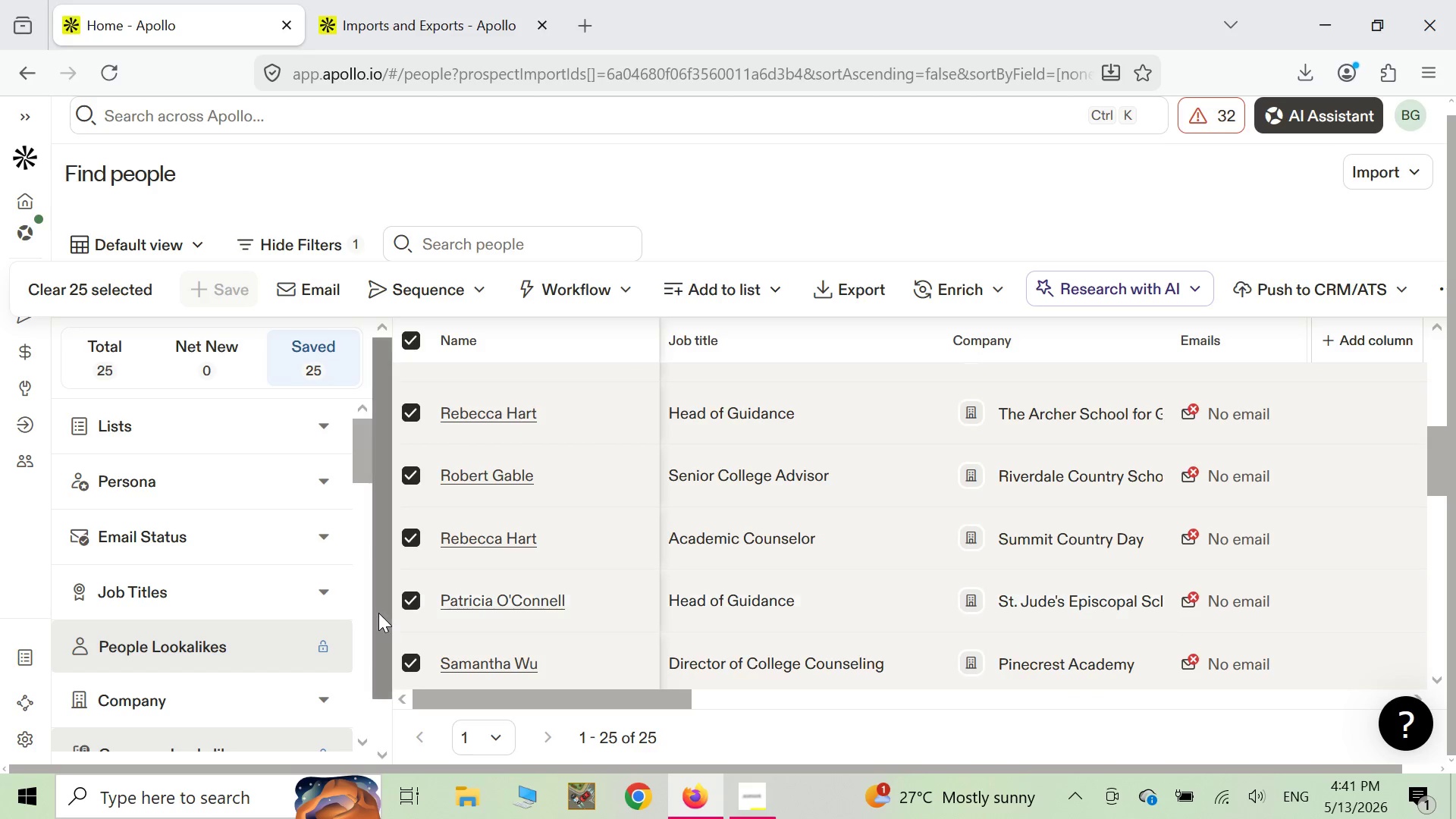 
wait(19.03)
 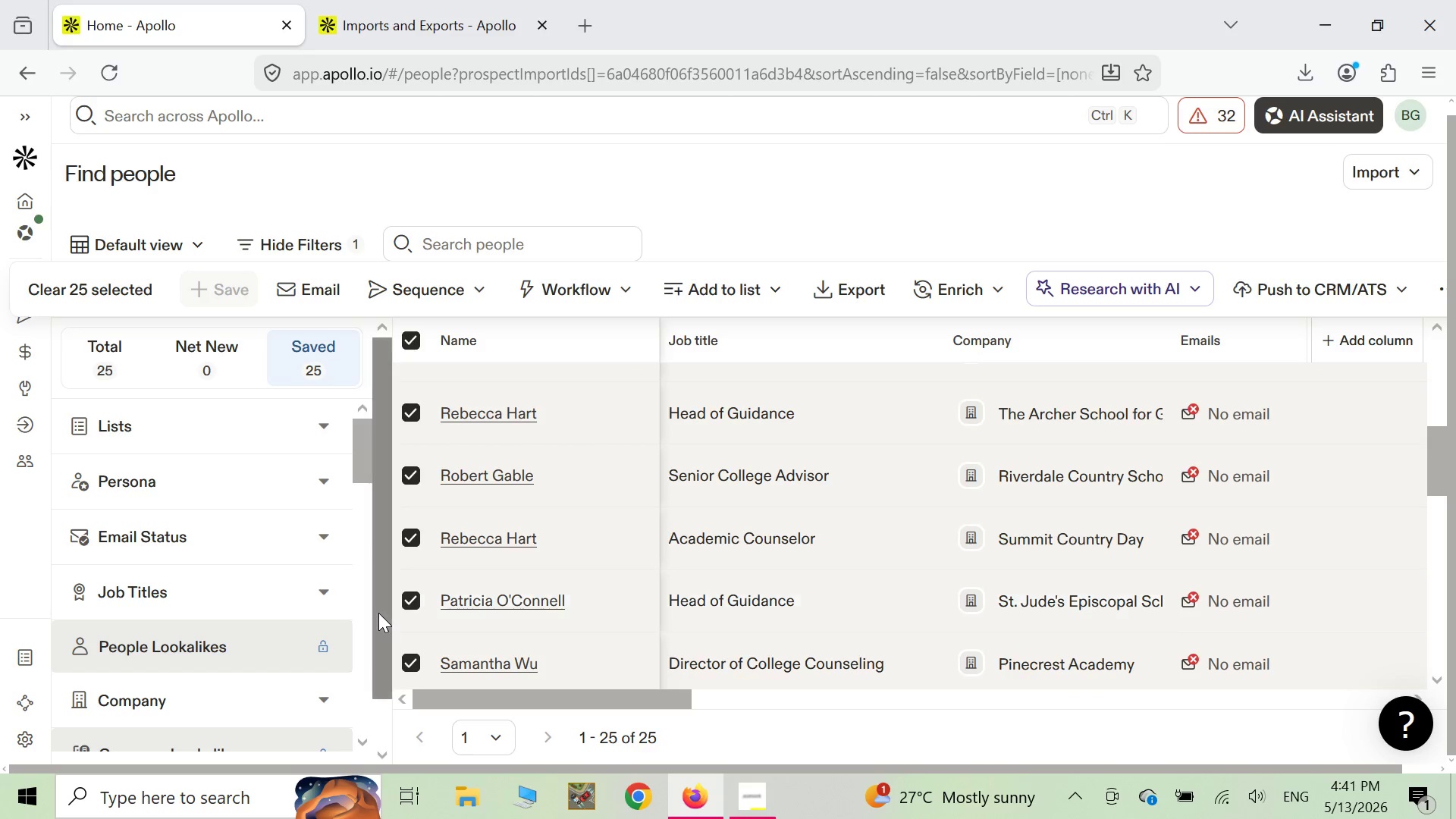 
mouse_move([737, 779])
 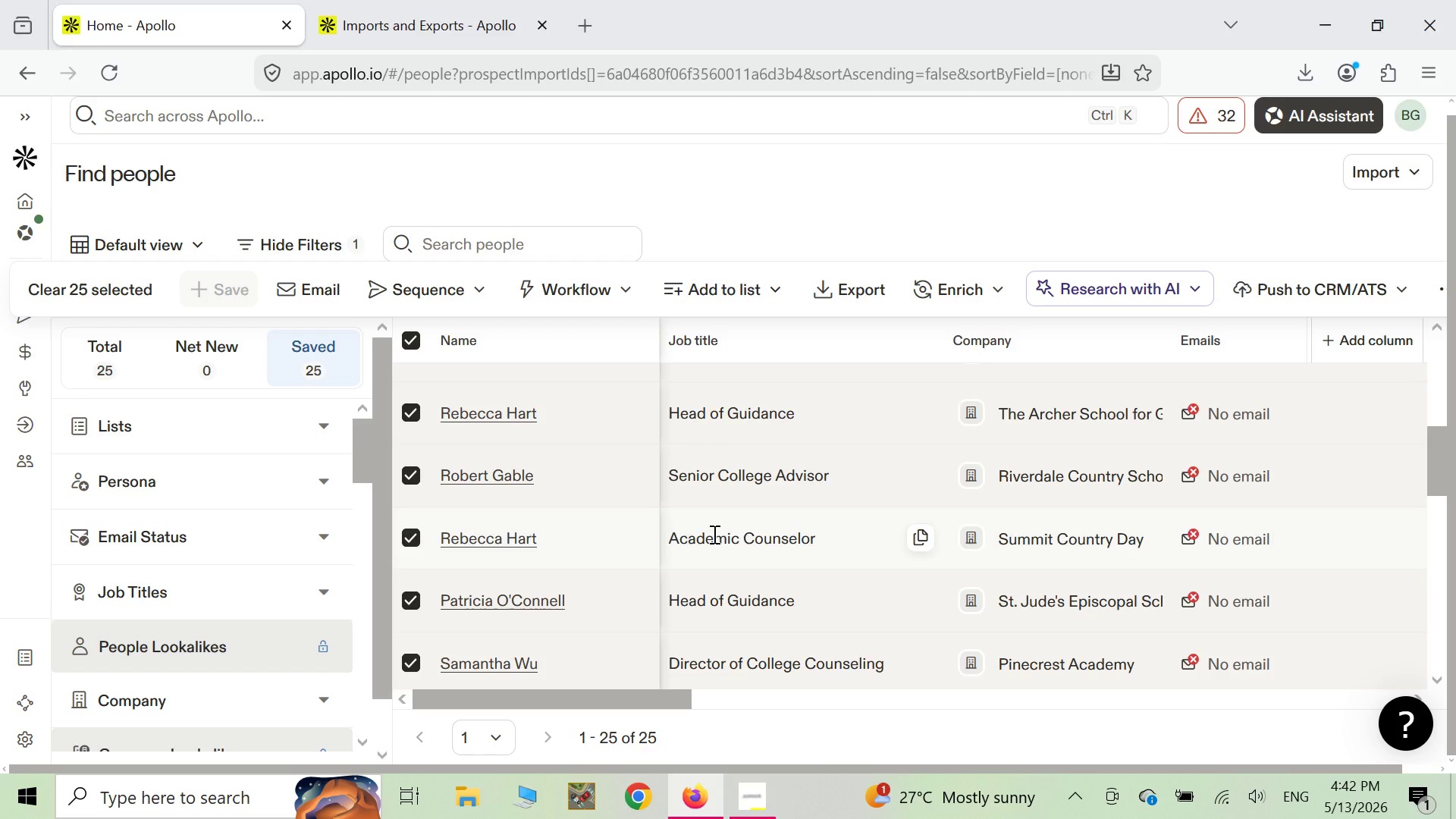 
wait(61.41)
 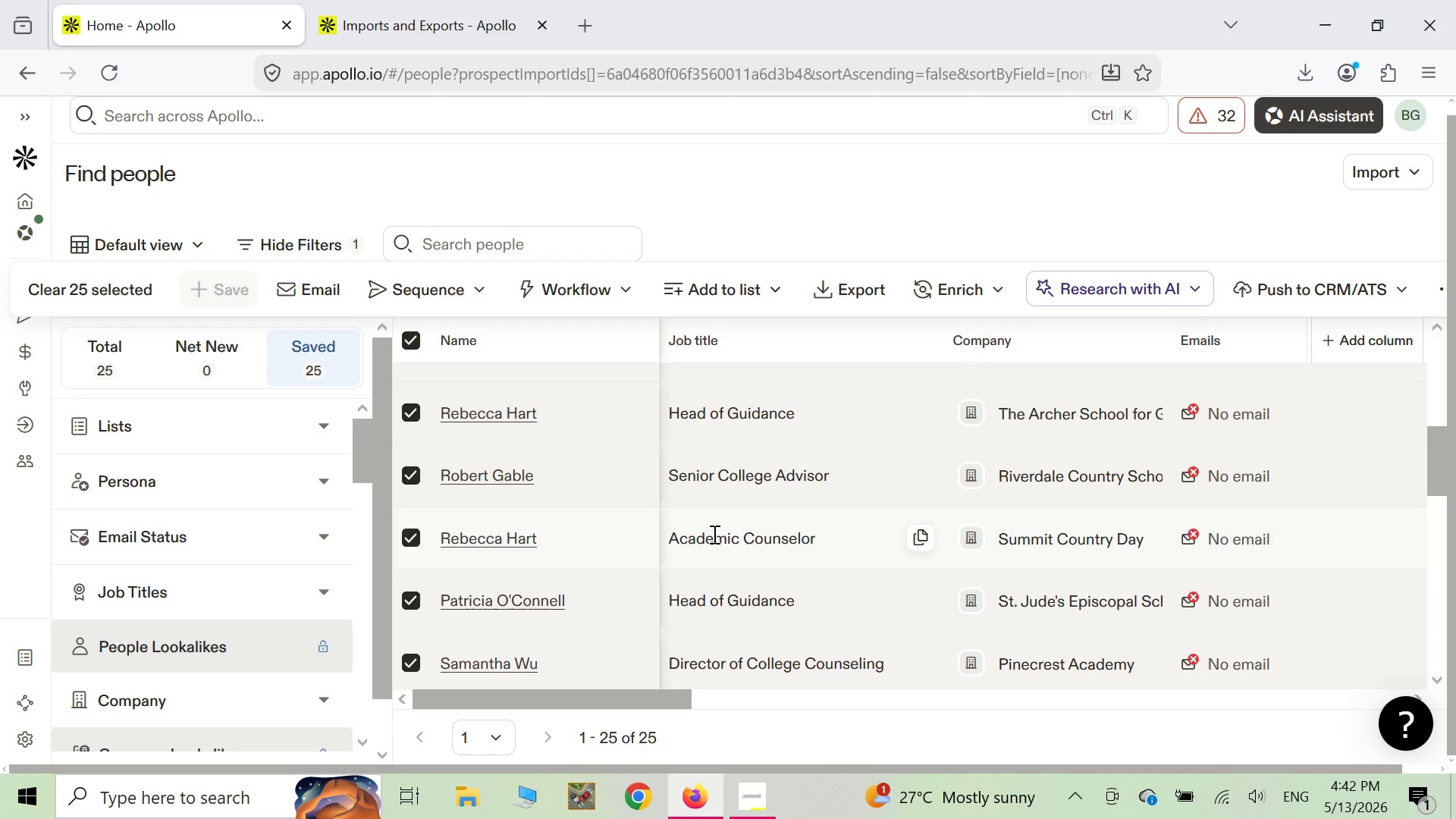 
scroll: coordinate [807, 582], scroll_direction: down, amount: 12.0
 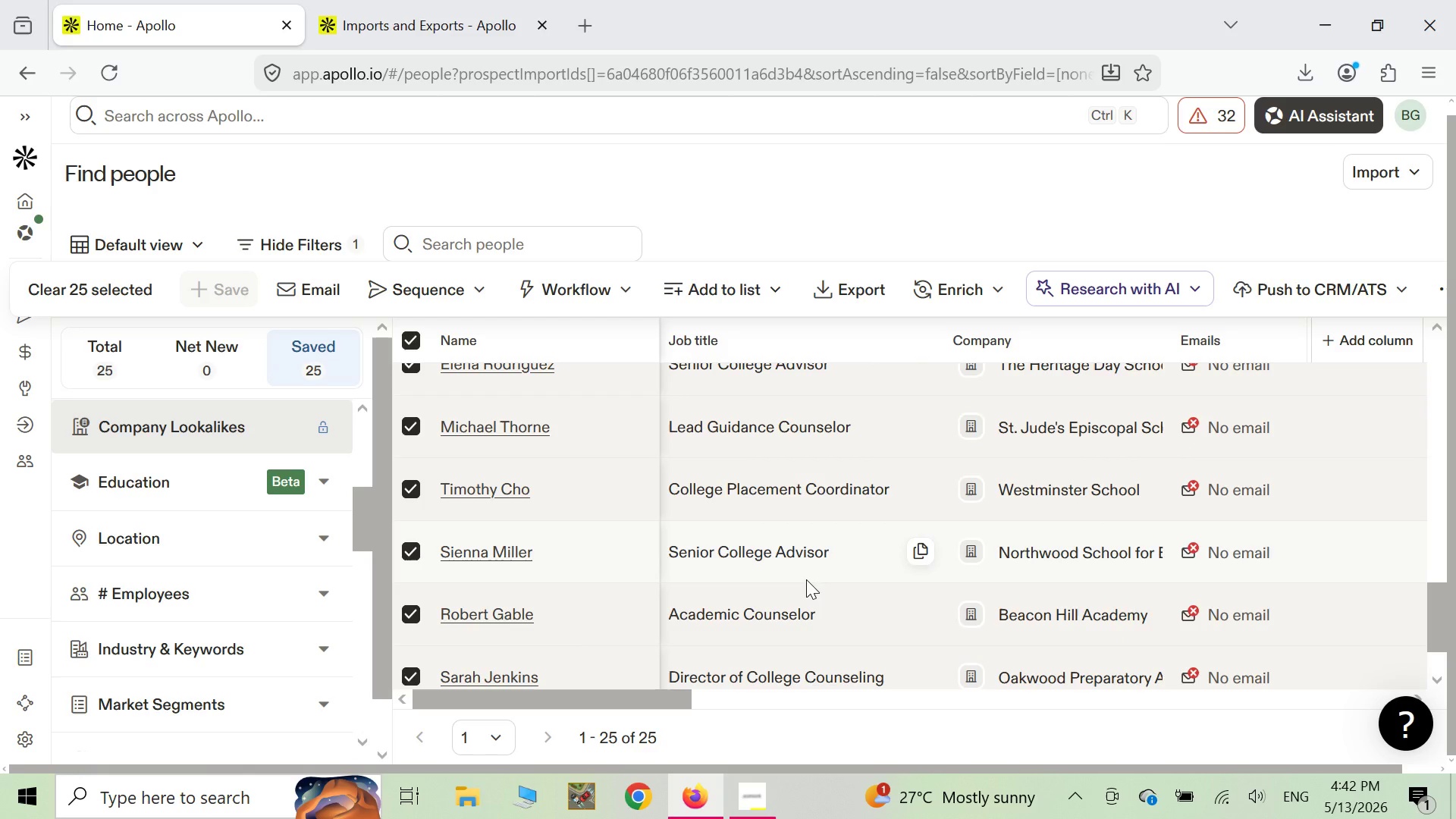 
wait(15.56)
 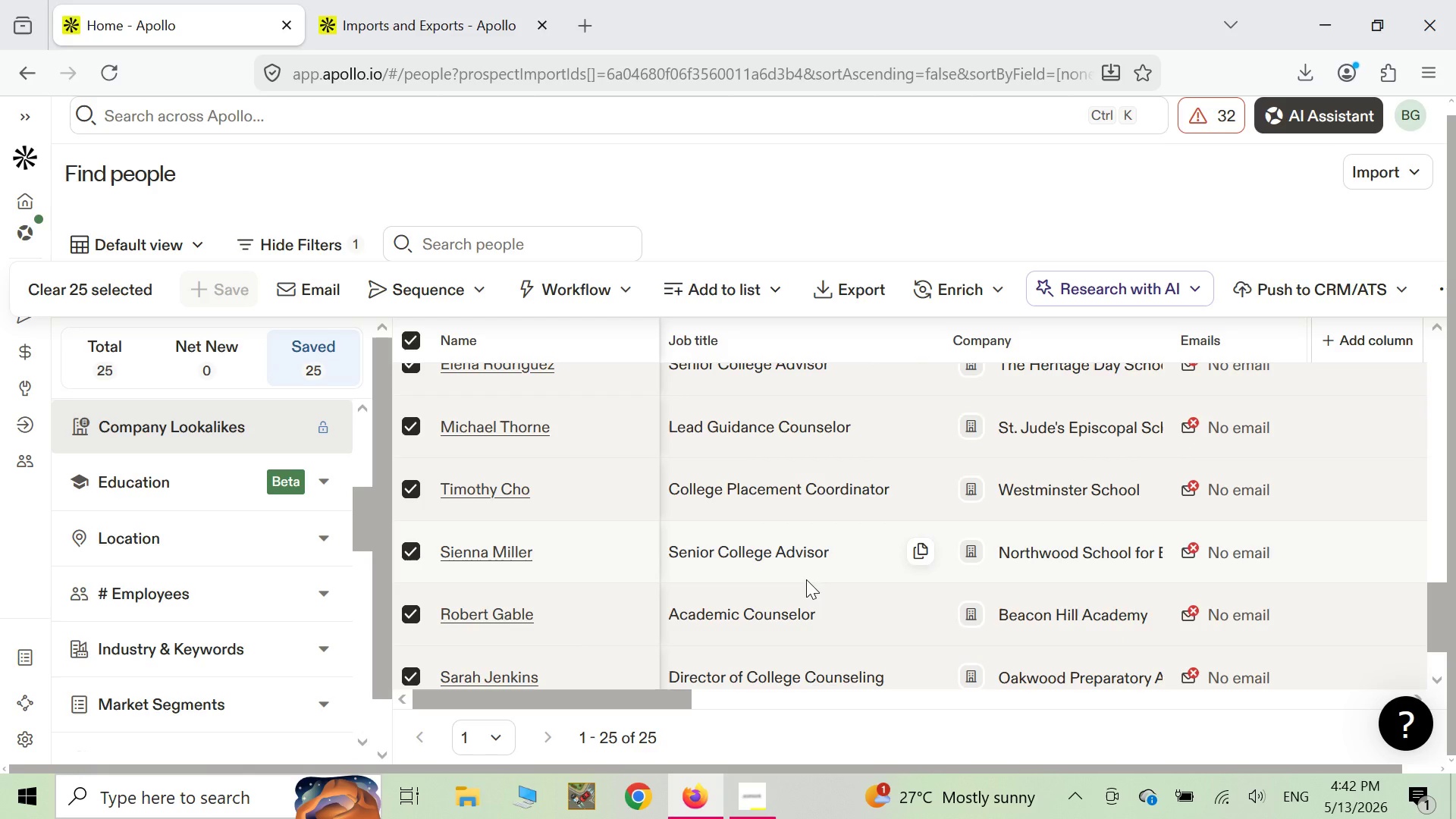 
scroll: coordinate [457, 517], scroll_direction: down, amount: 11.0
 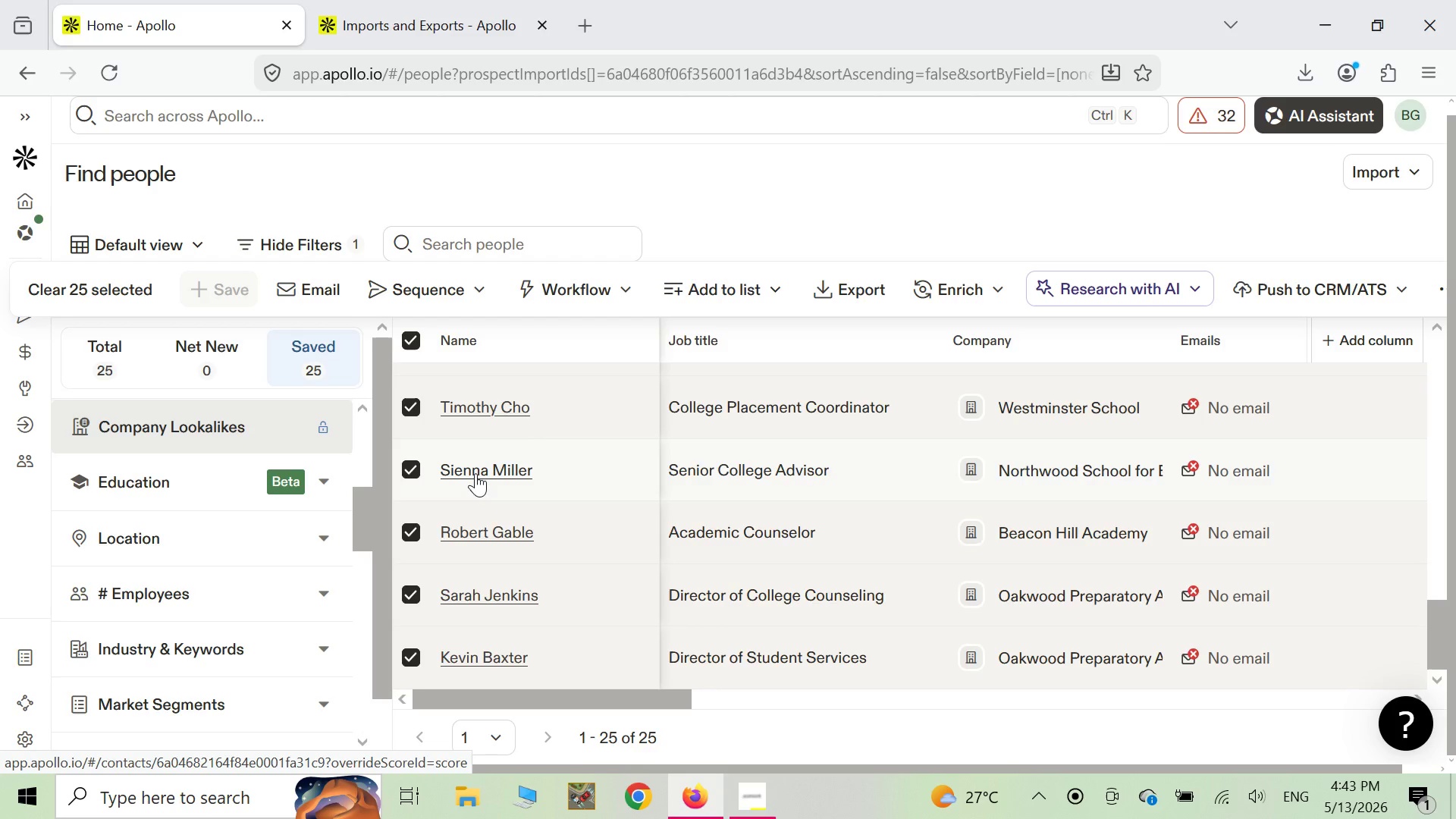 
wait(23.8)
 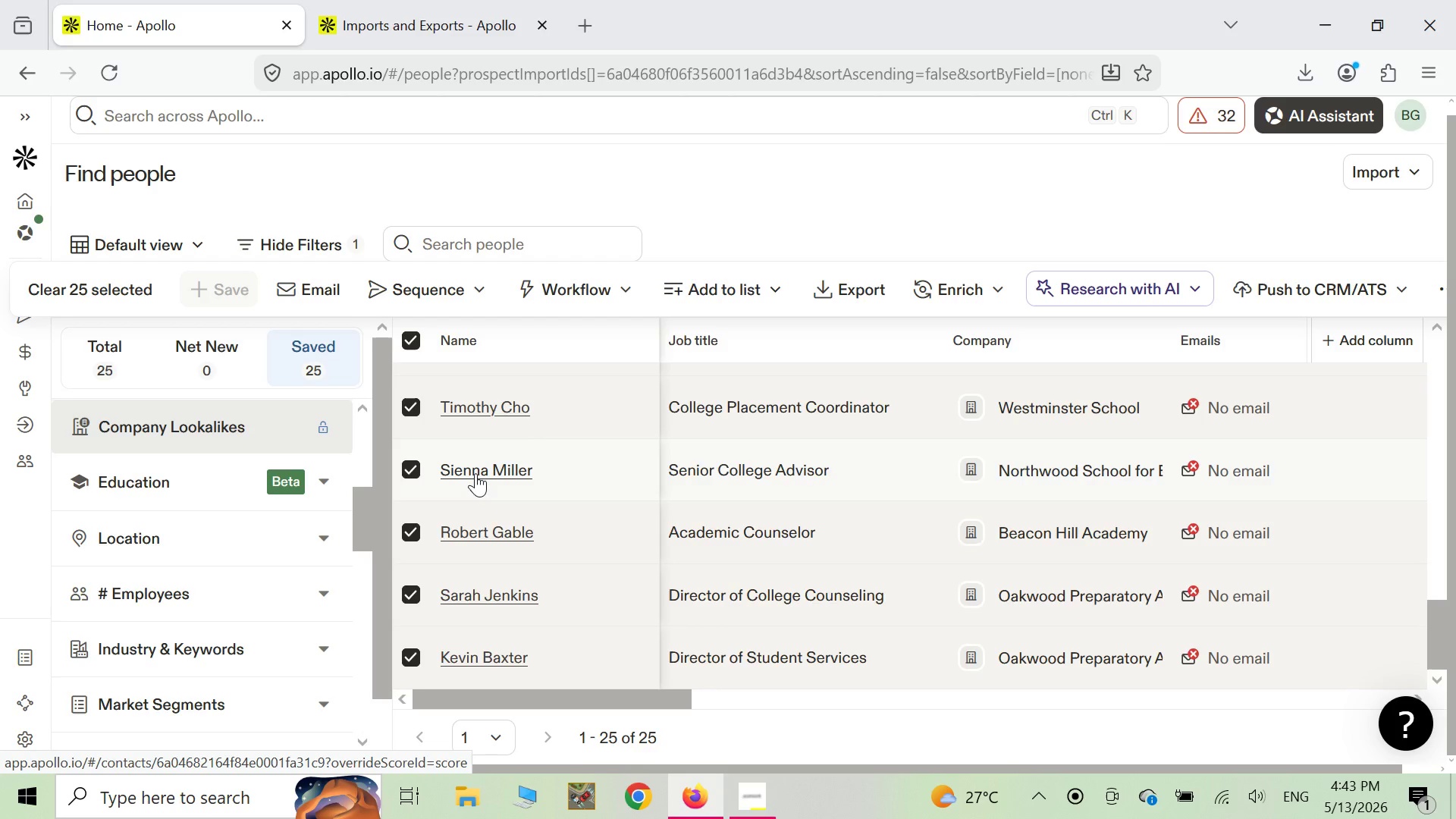 
scroll: coordinate [475, 473], scroll_direction: down, amount: 4.0
 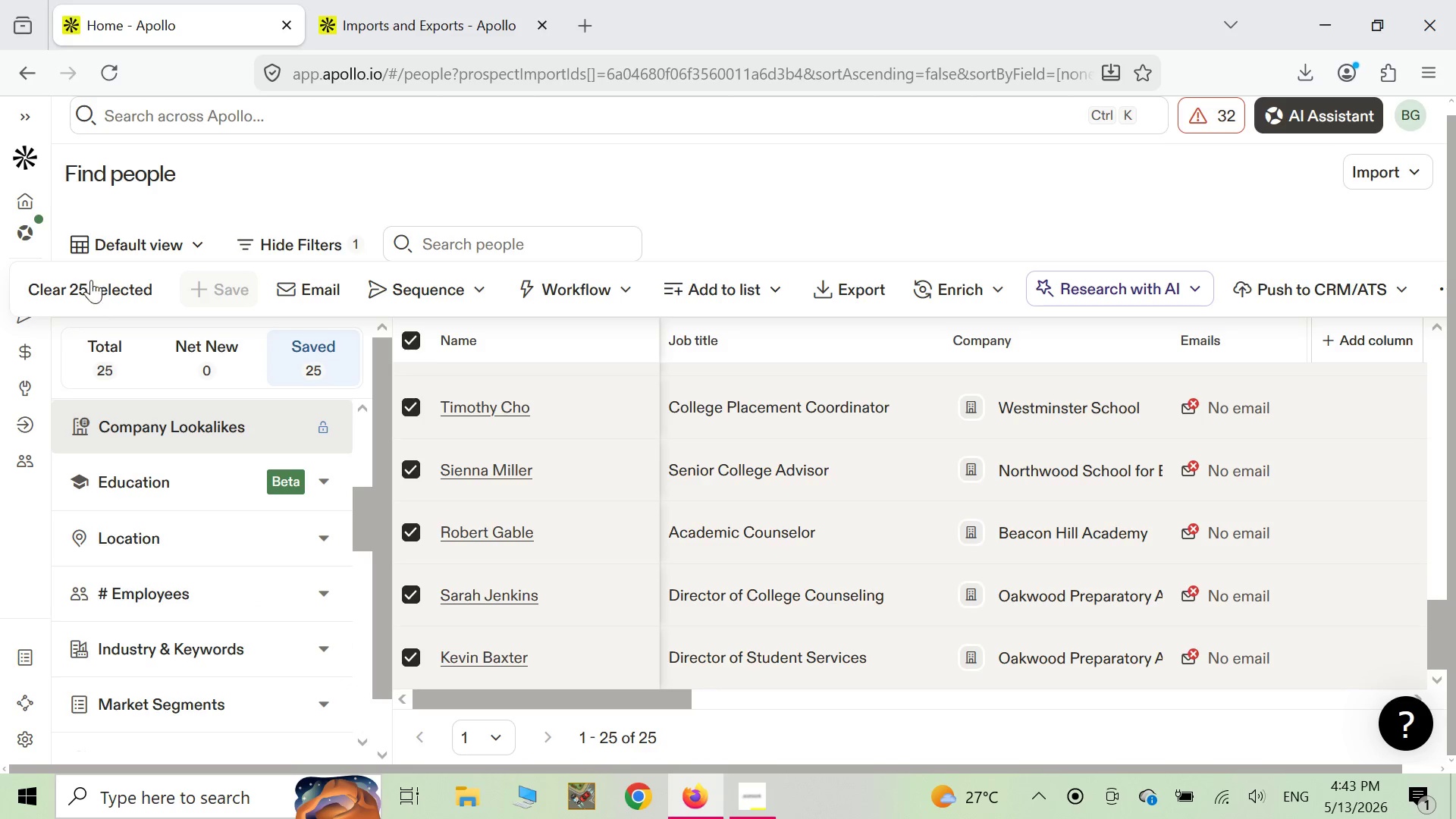 
wait(9.77)
 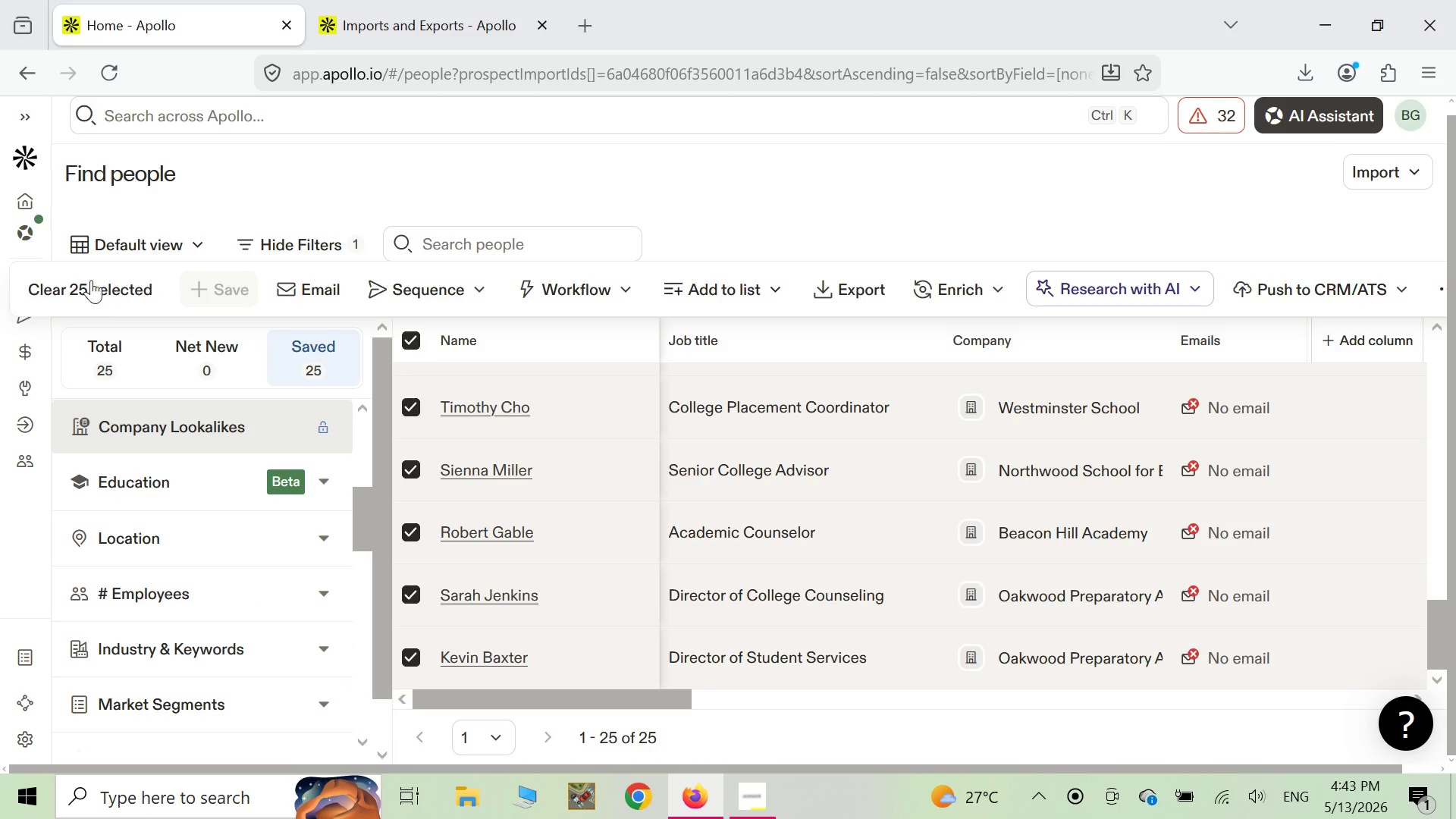 
left_click([20, 322])
 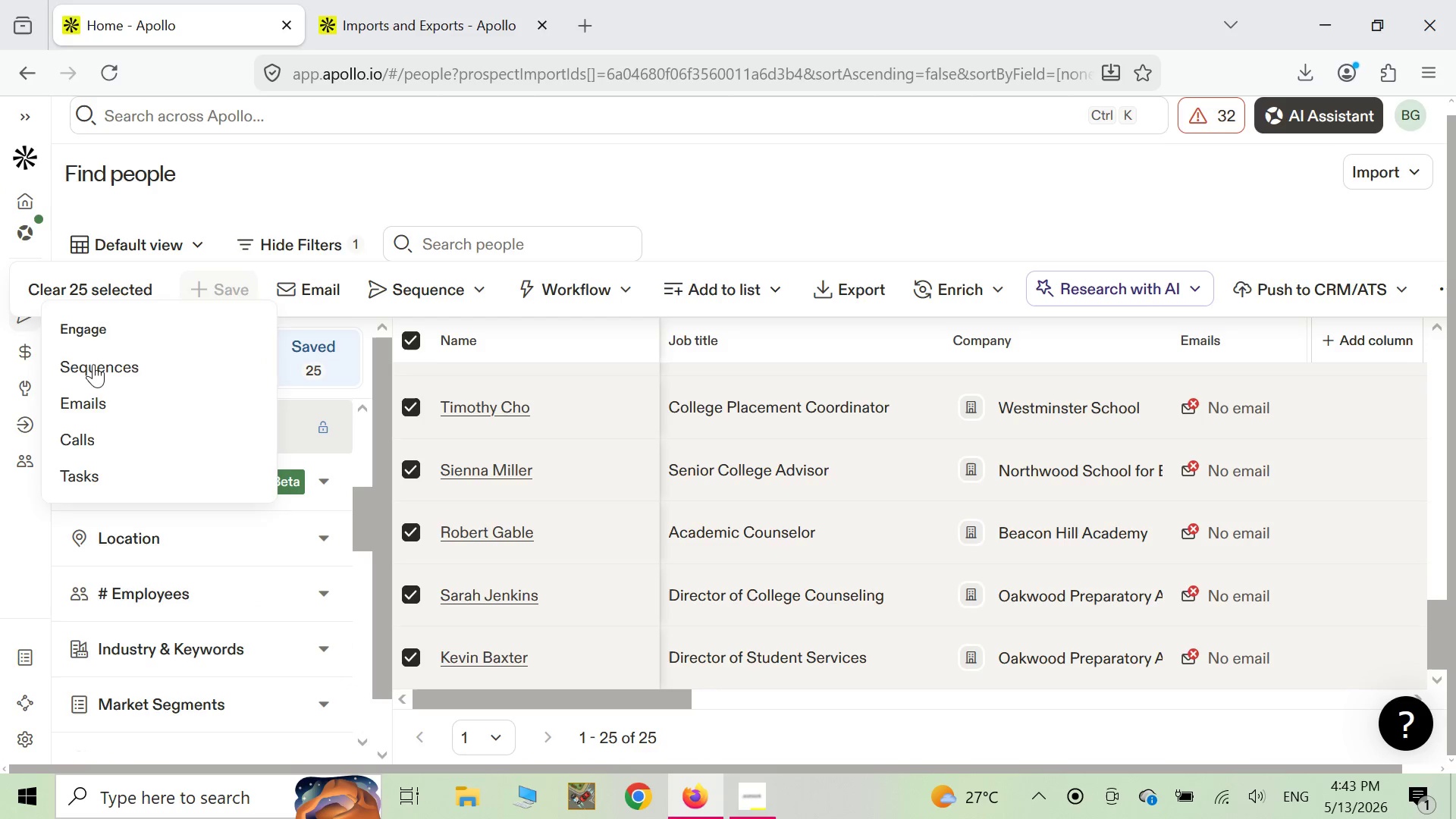 
left_click([93, 368])
 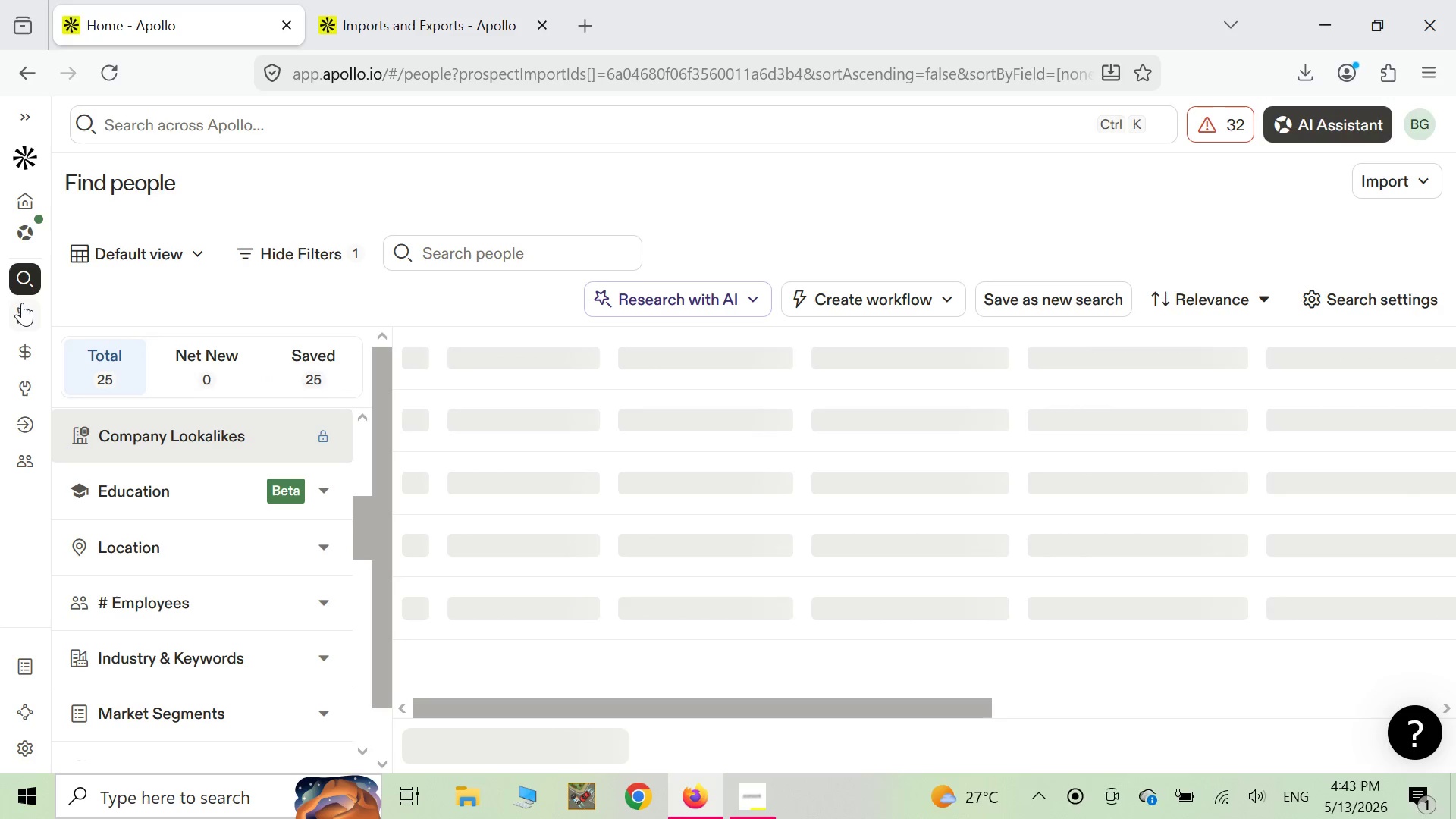 
wait(14.11)
 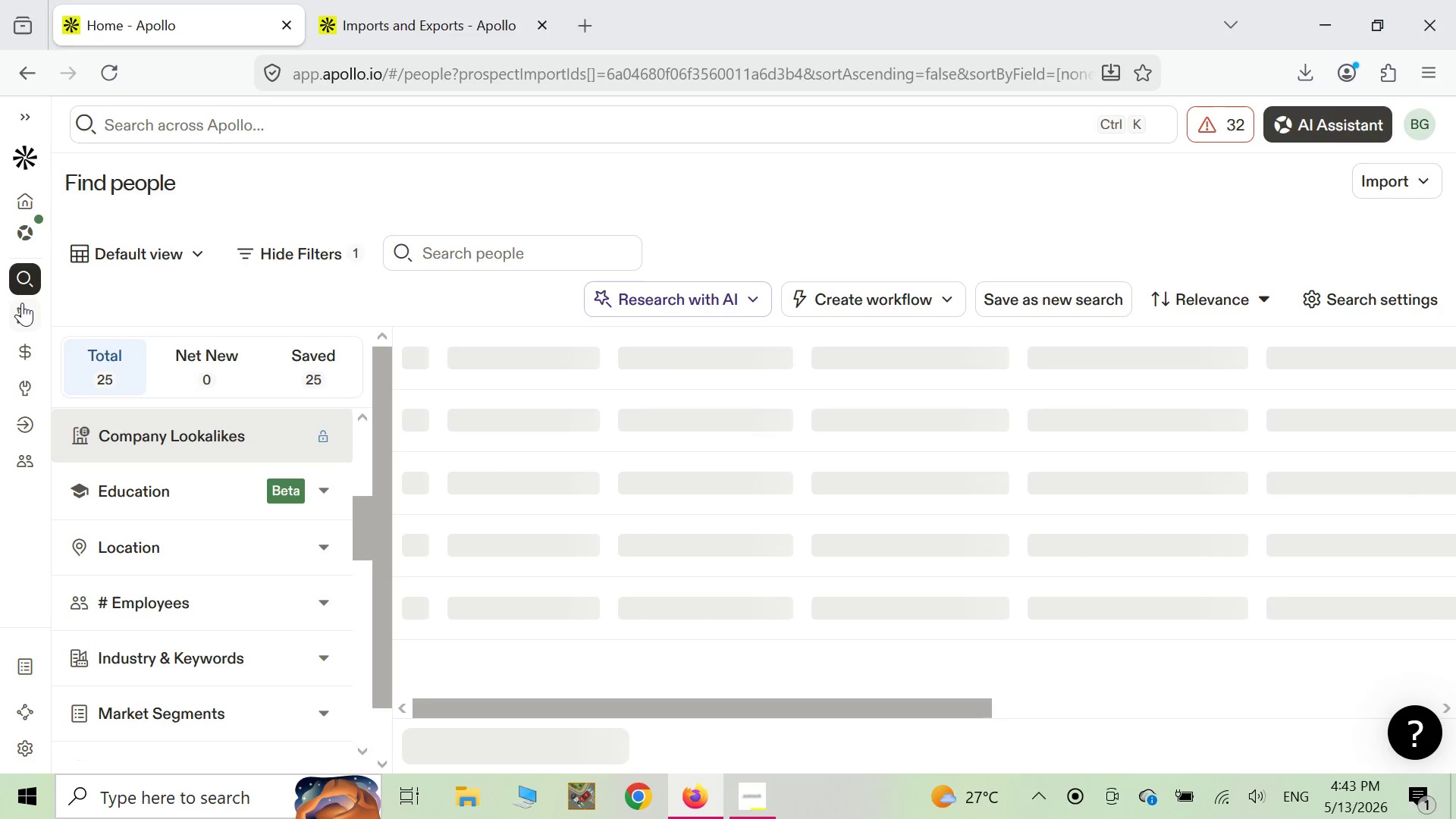 
left_click([34, 316])
 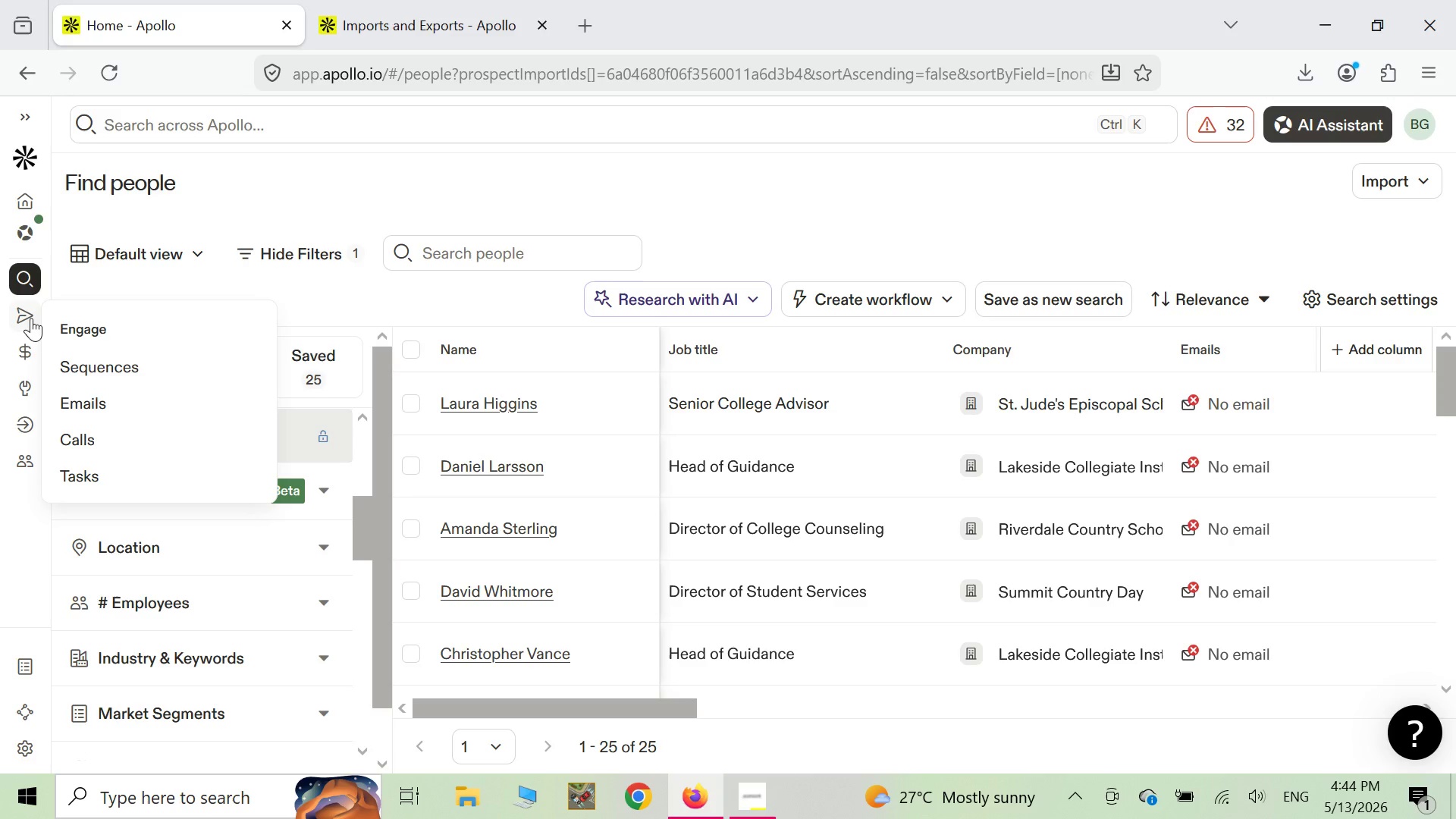 
wait(35.61)
 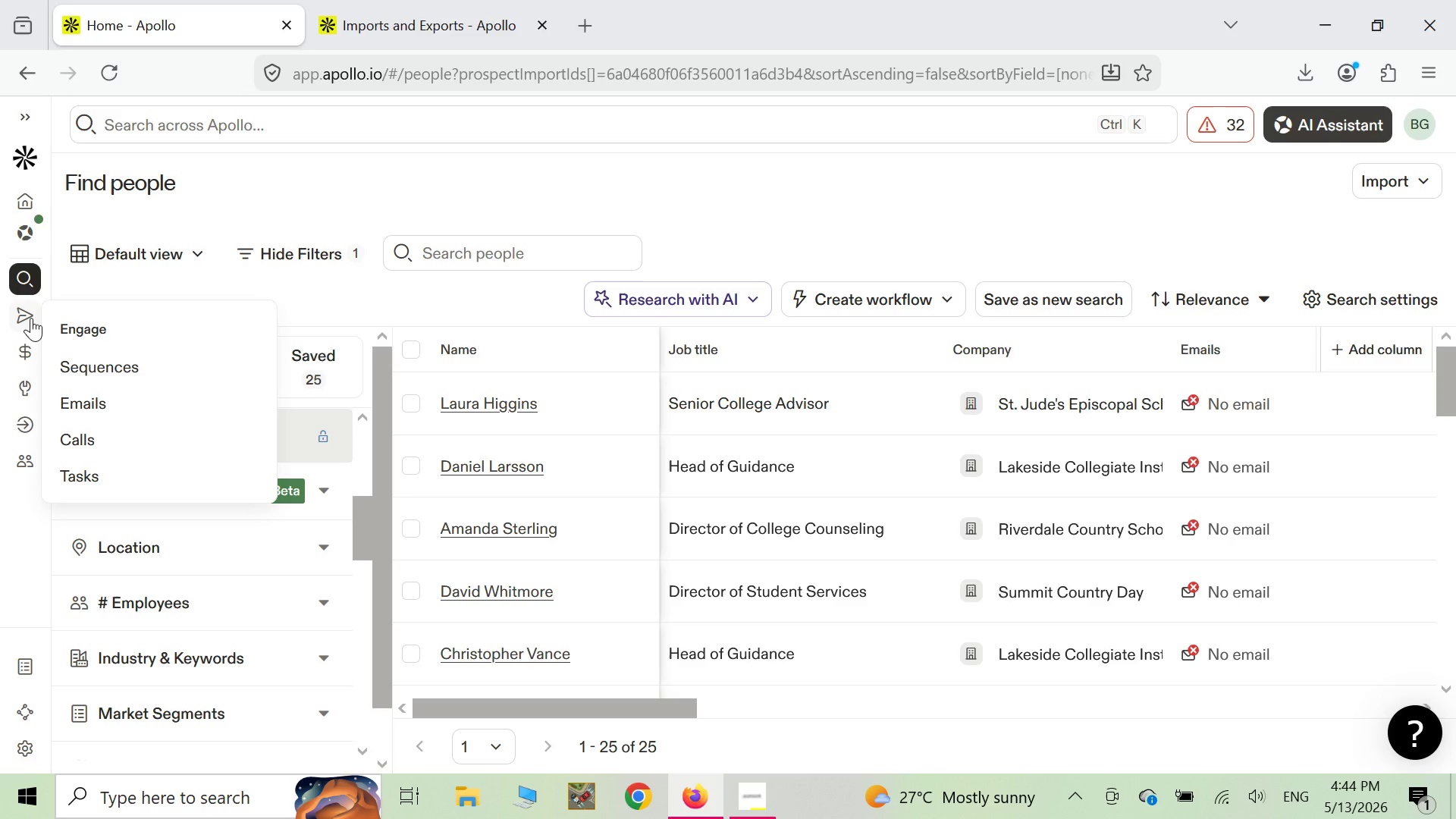 
left_click([116, 363])
 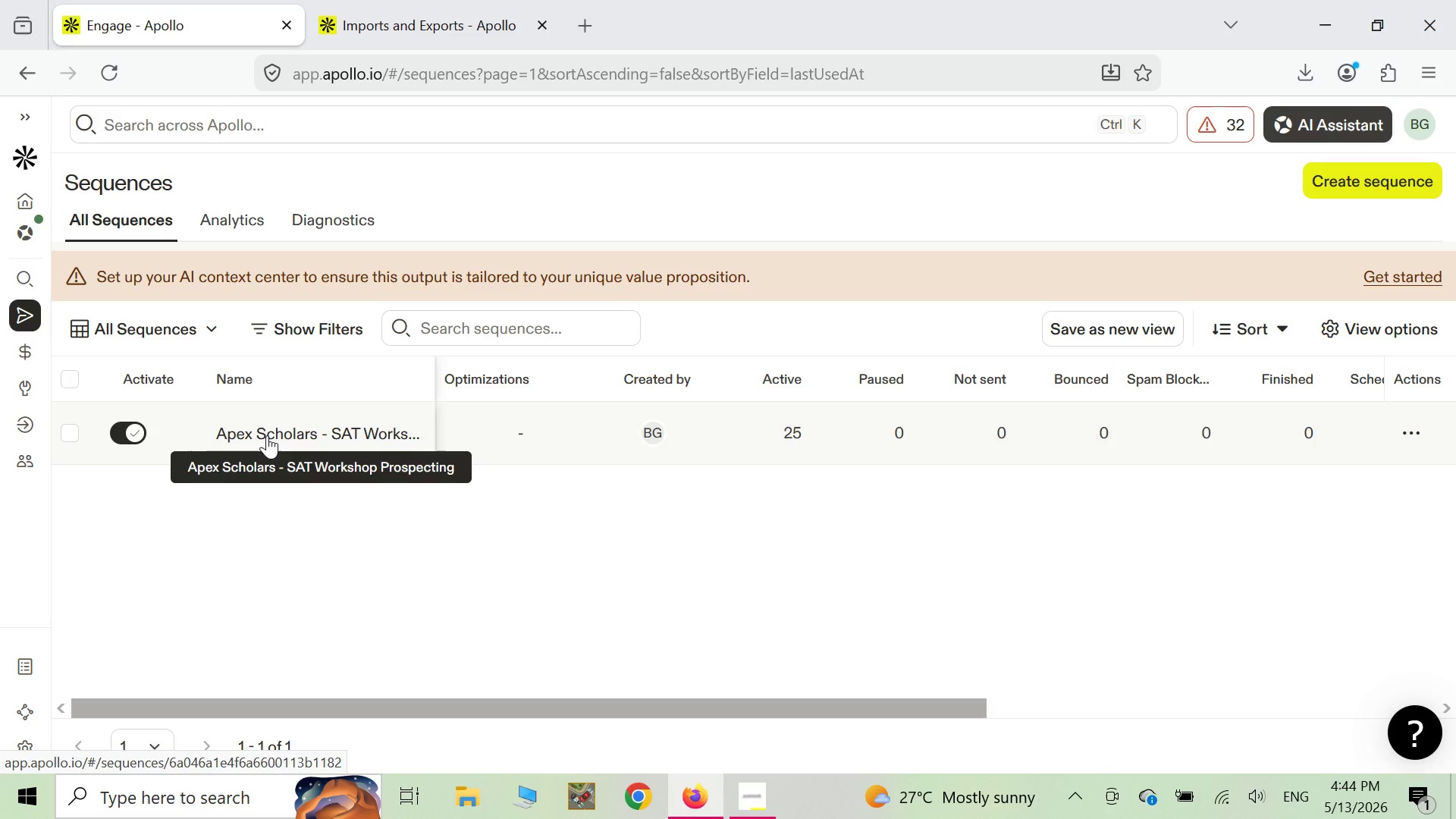 
wait(11.17)
 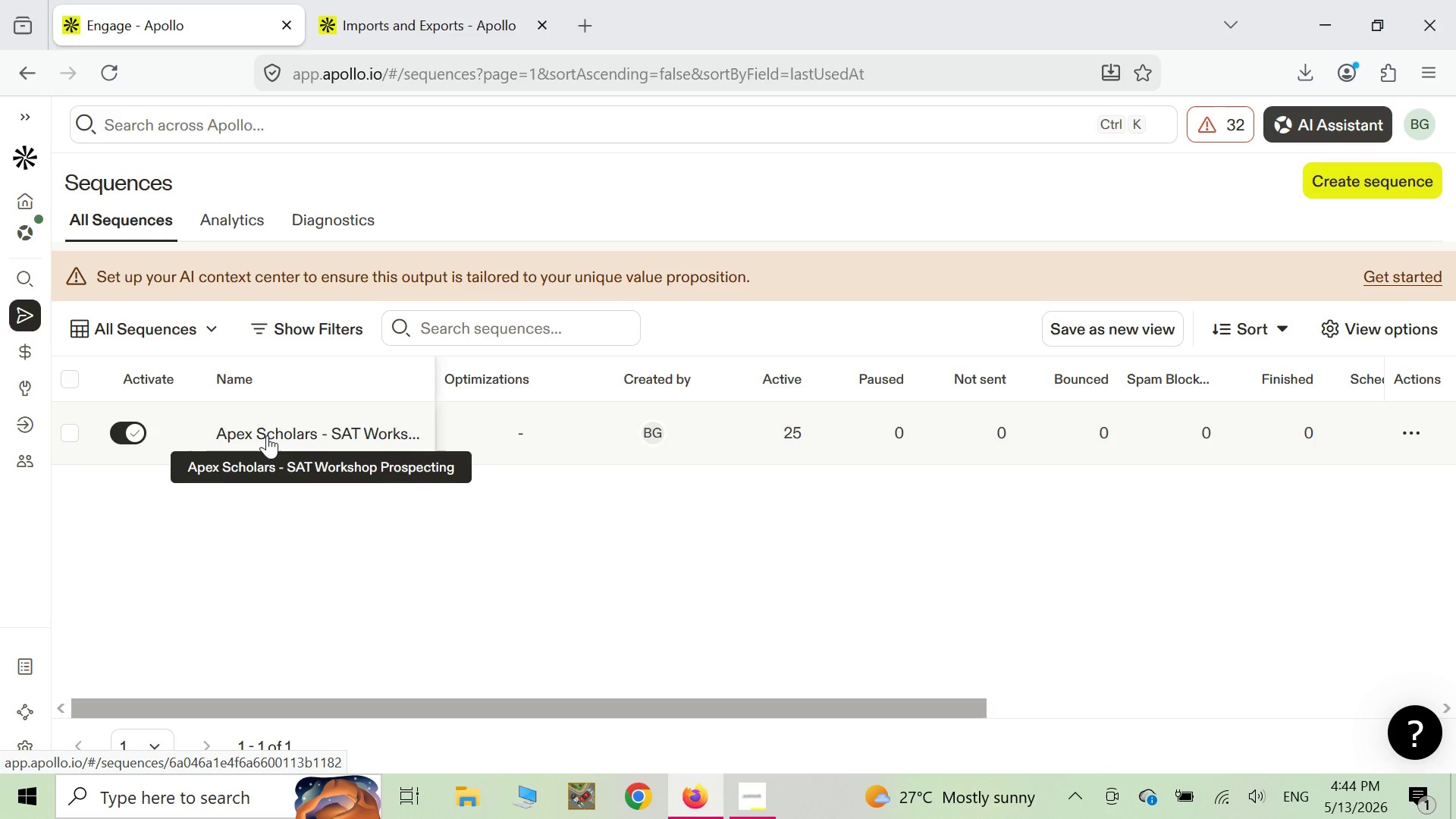 
left_click([267, 435])
 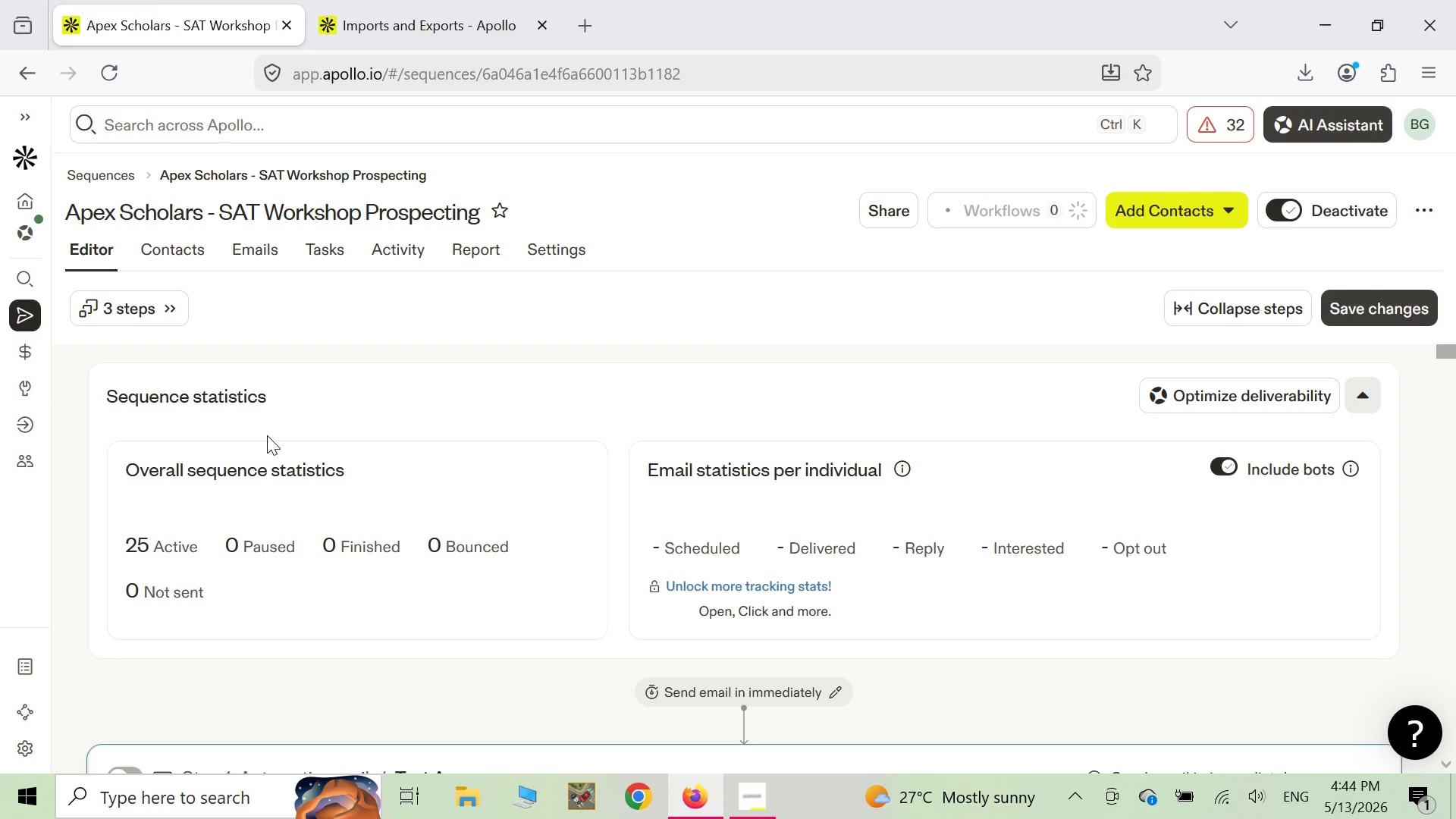 
scroll: coordinate [290, 463], scroll_direction: down, amount: 6.0
 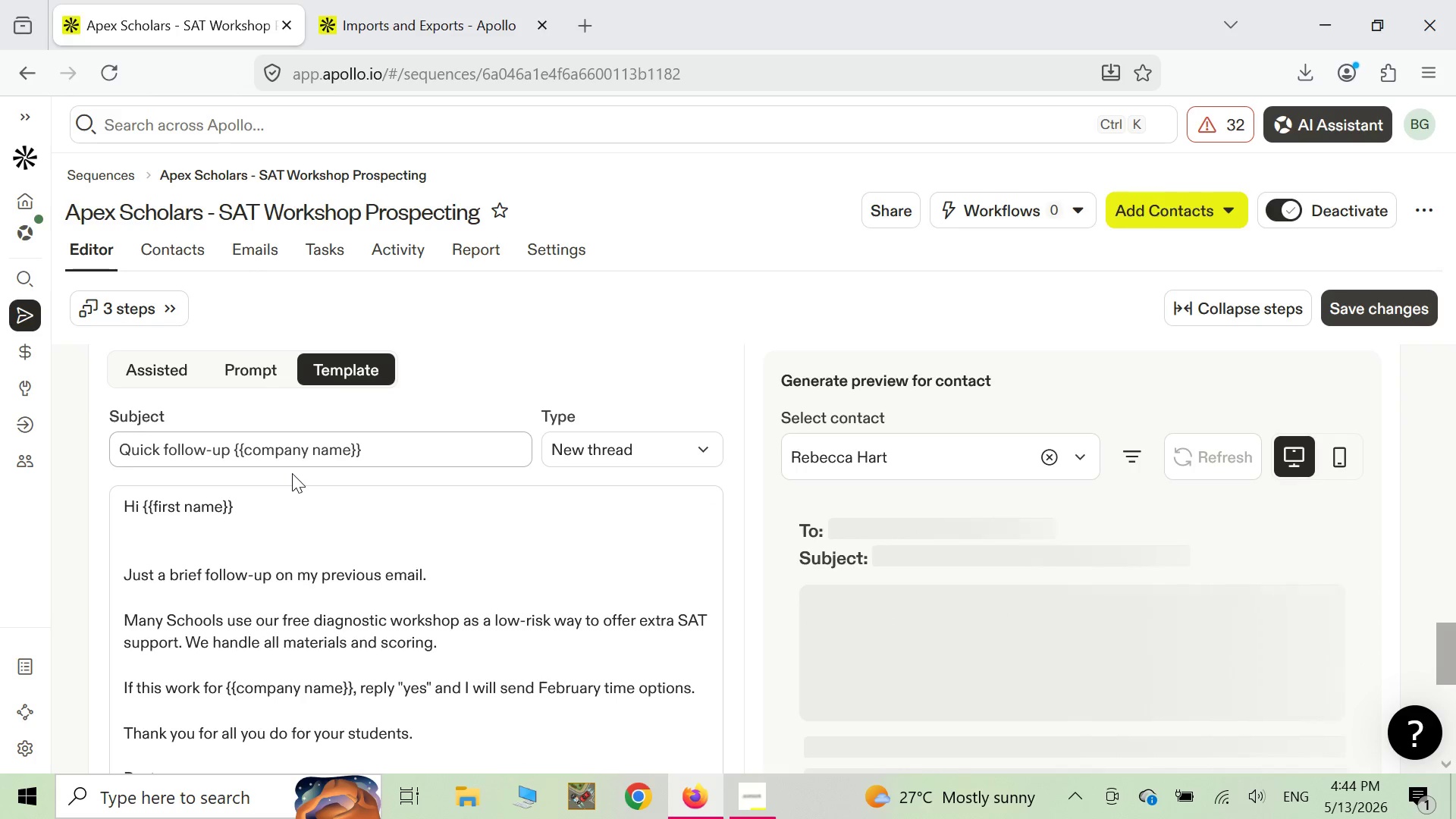 
wait(7.17)
 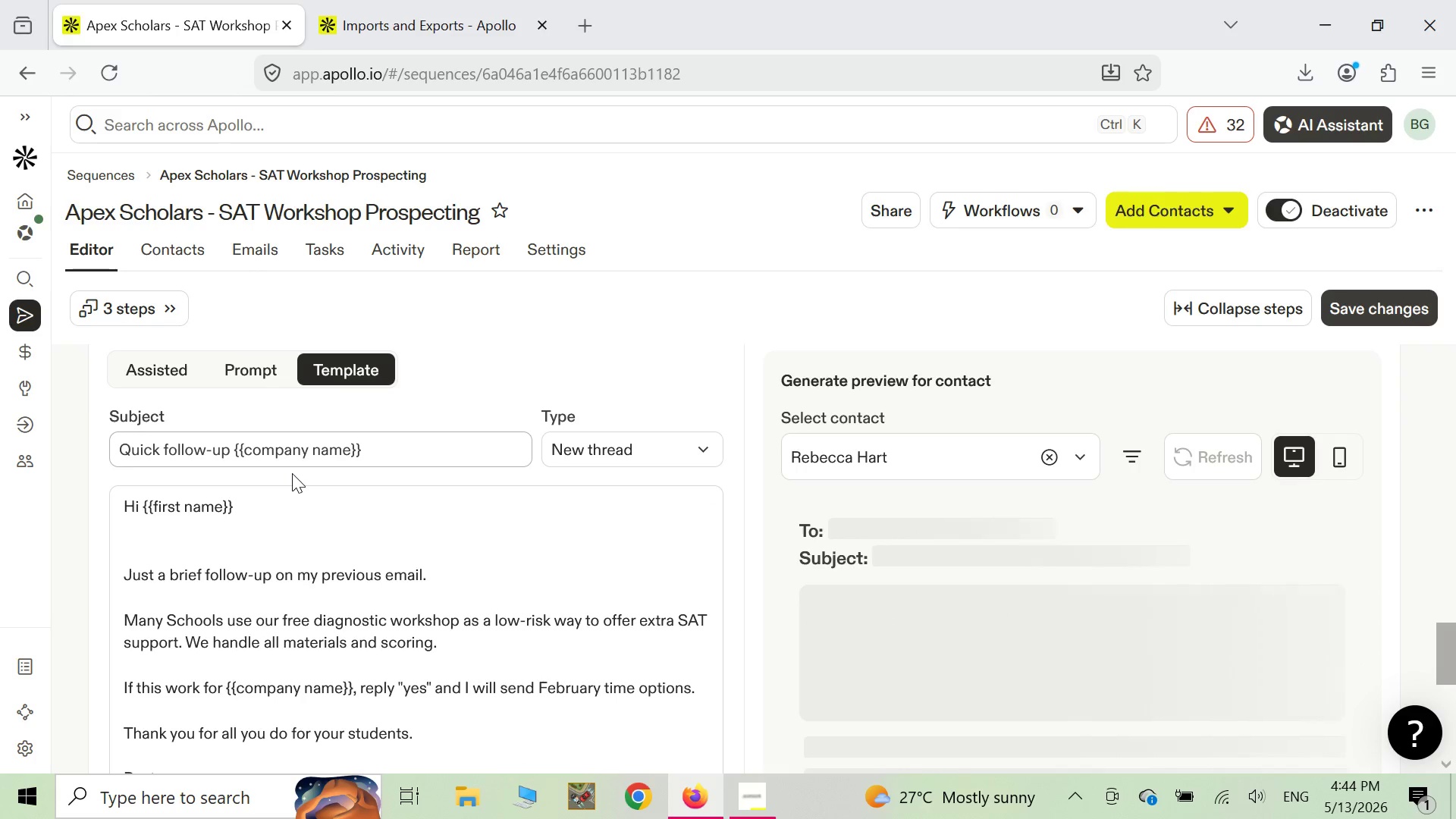 
scroll: coordinate [287, 489], scroll_direction: down, amount: 7.0
 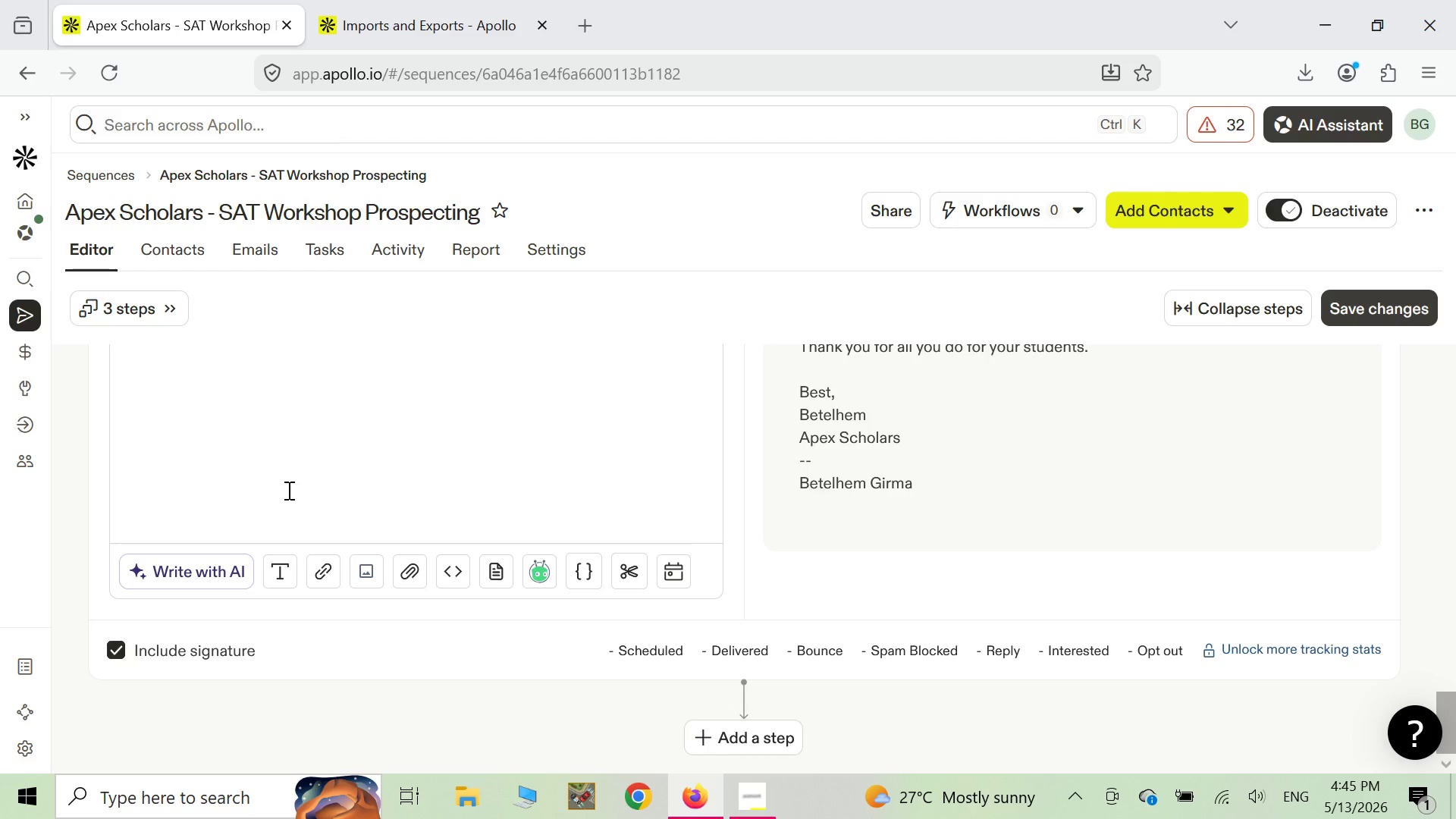 
wait(5.54)
 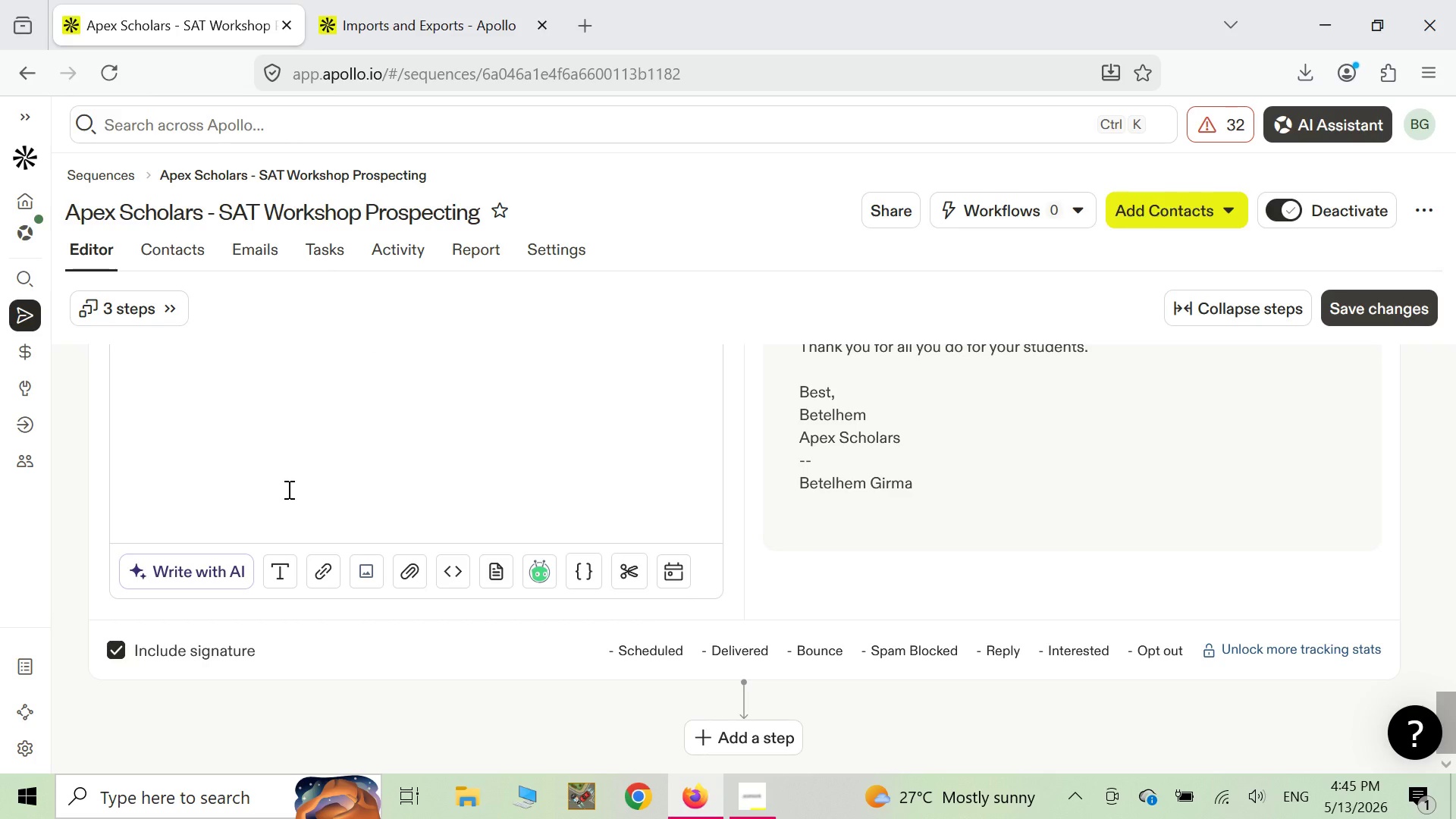 
scroll: coordinate [287, 490], scroll_direction: down, amount: 4.0
 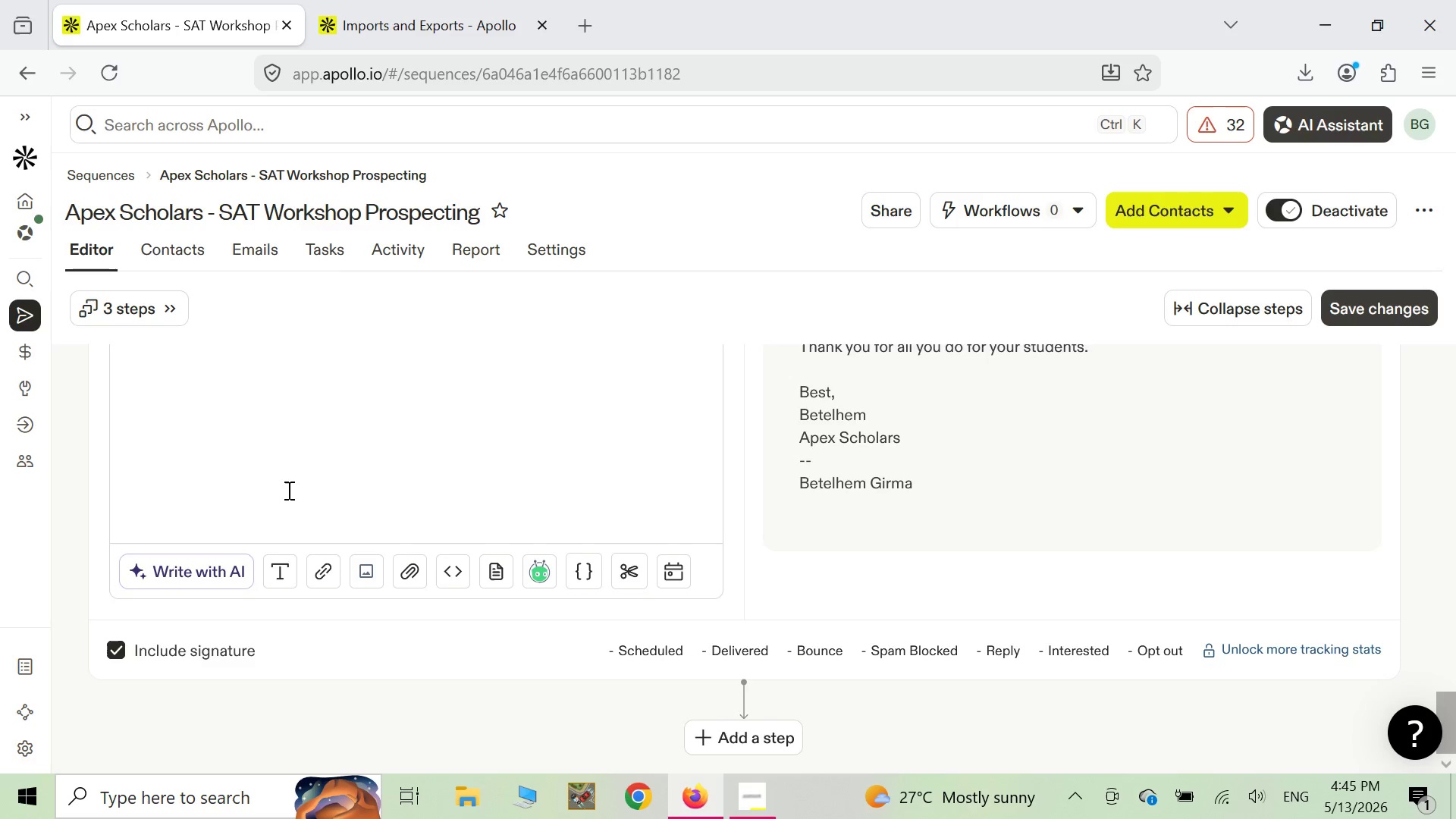 
scroll: coordinate [344, 379], scroll_direction: up, amount: 18.0
 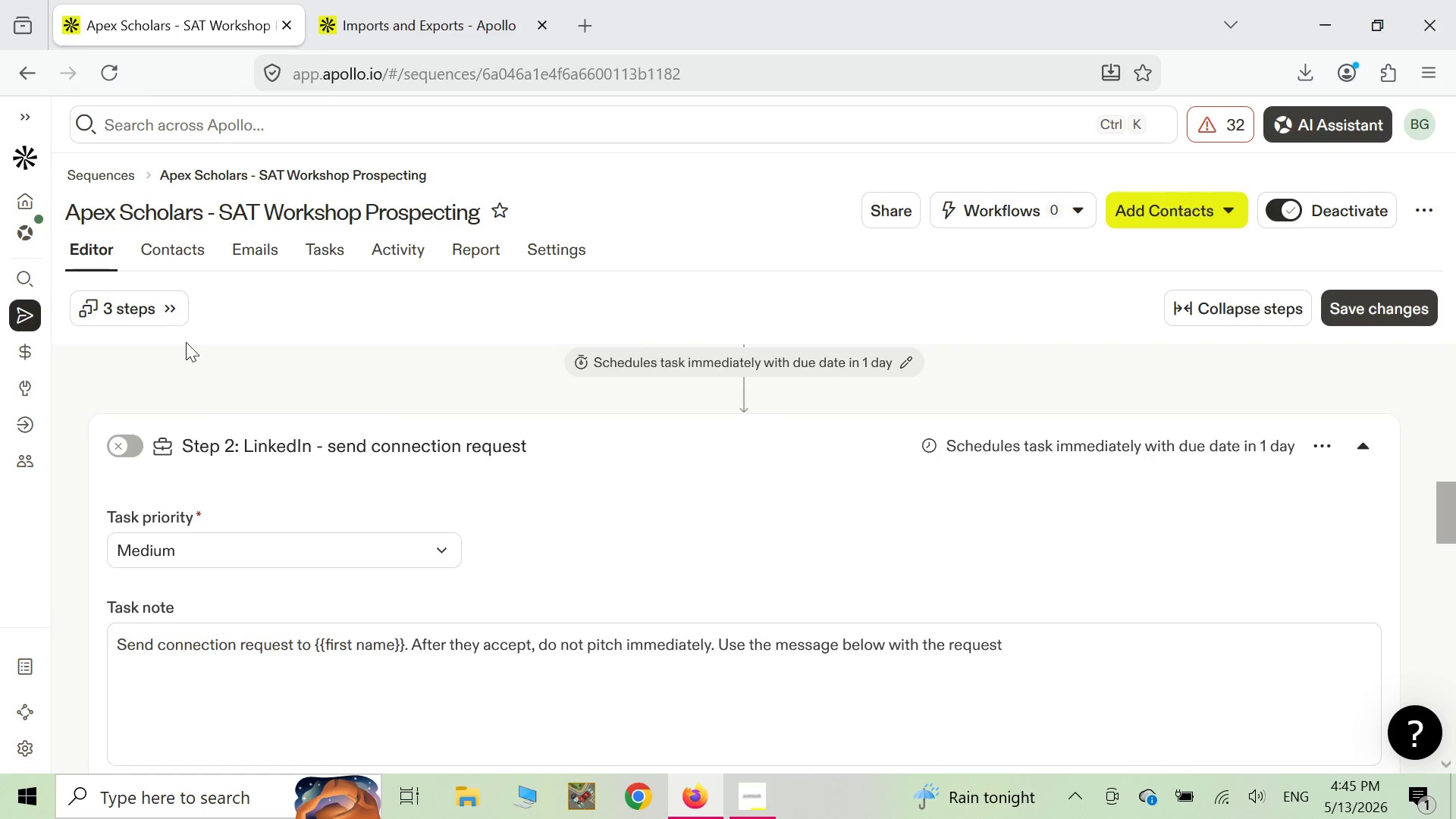 
left_click([107, 305])
 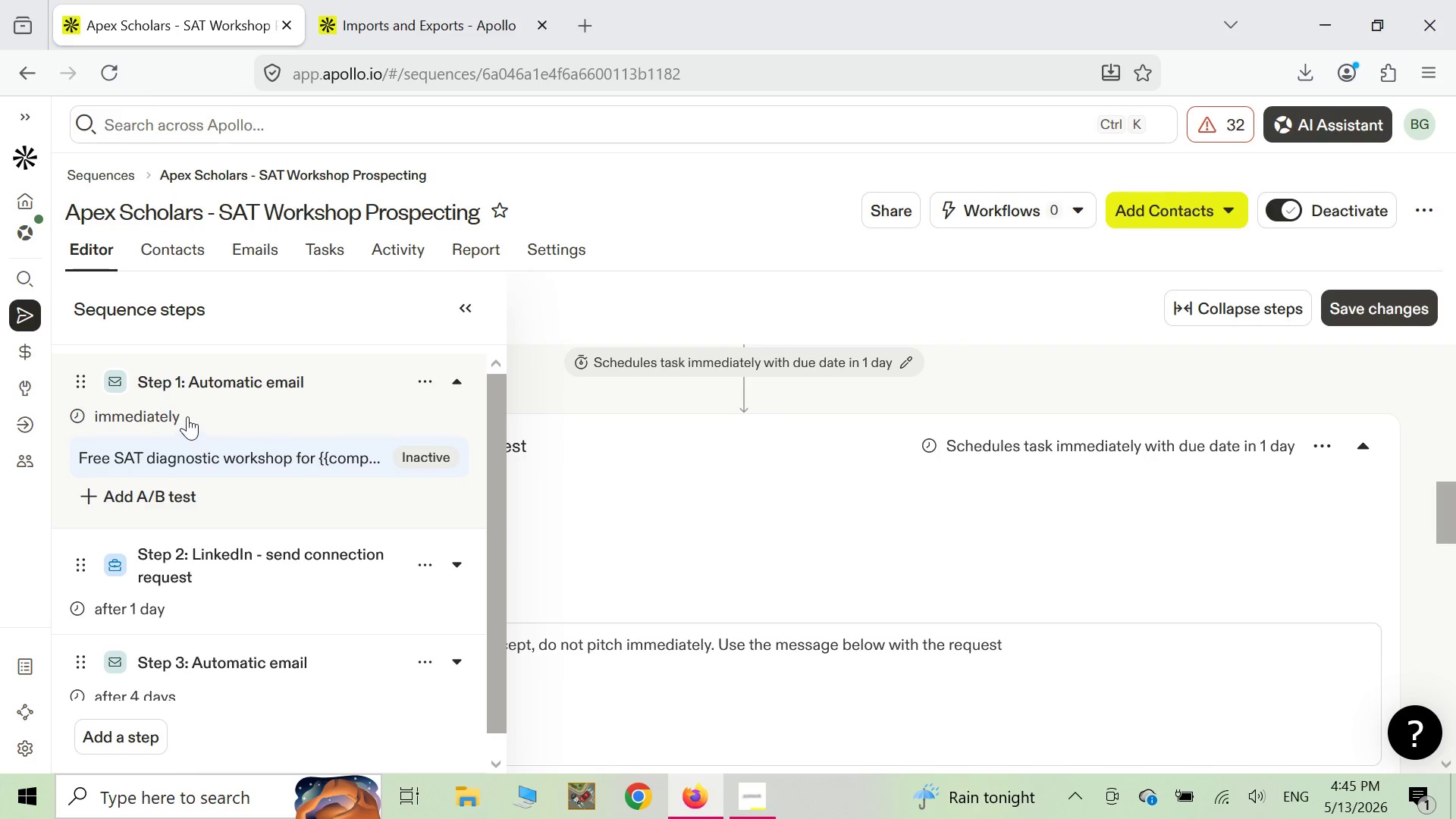 
left_click([162, 419])
 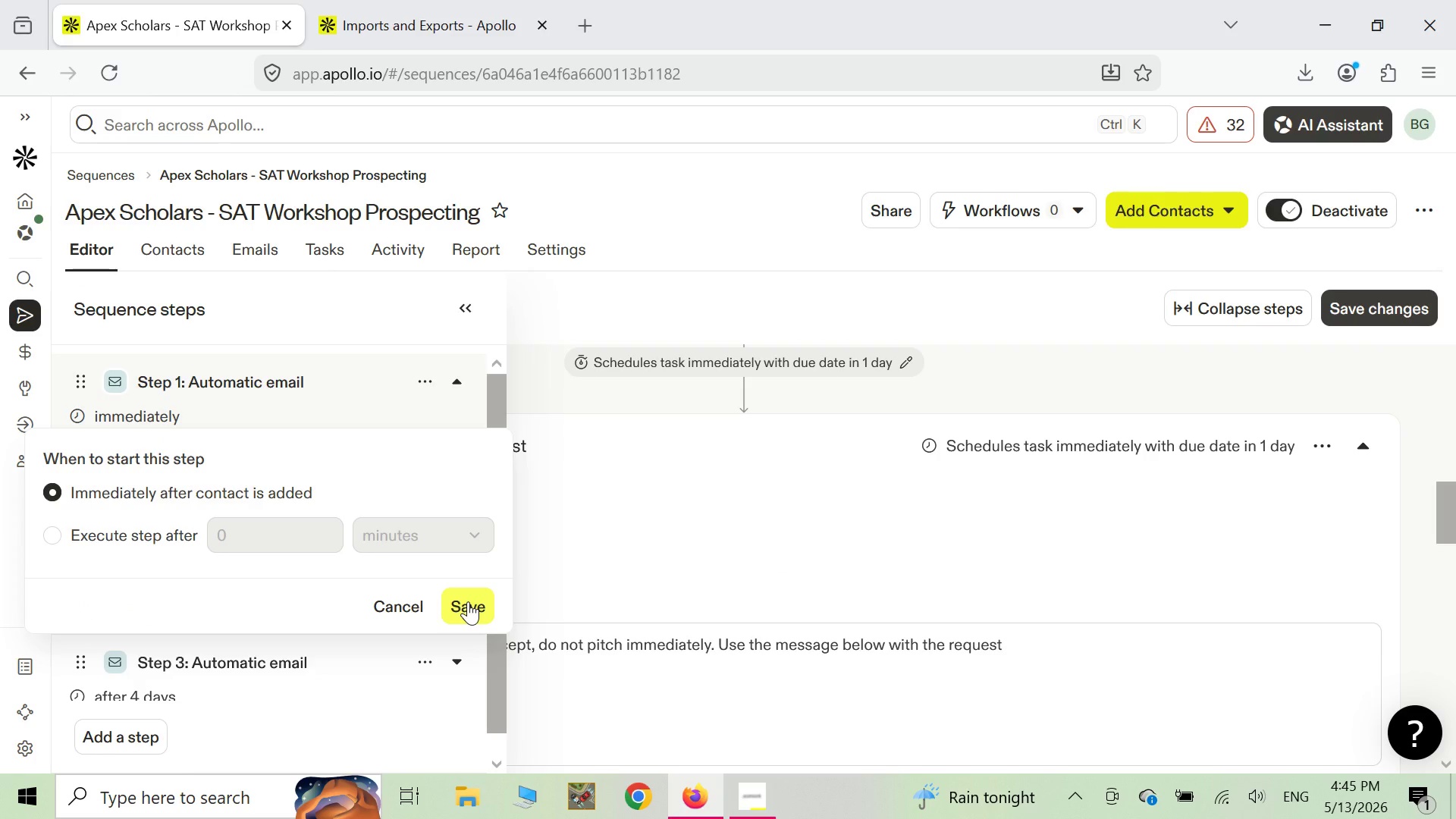 
left_click([468, 601])
 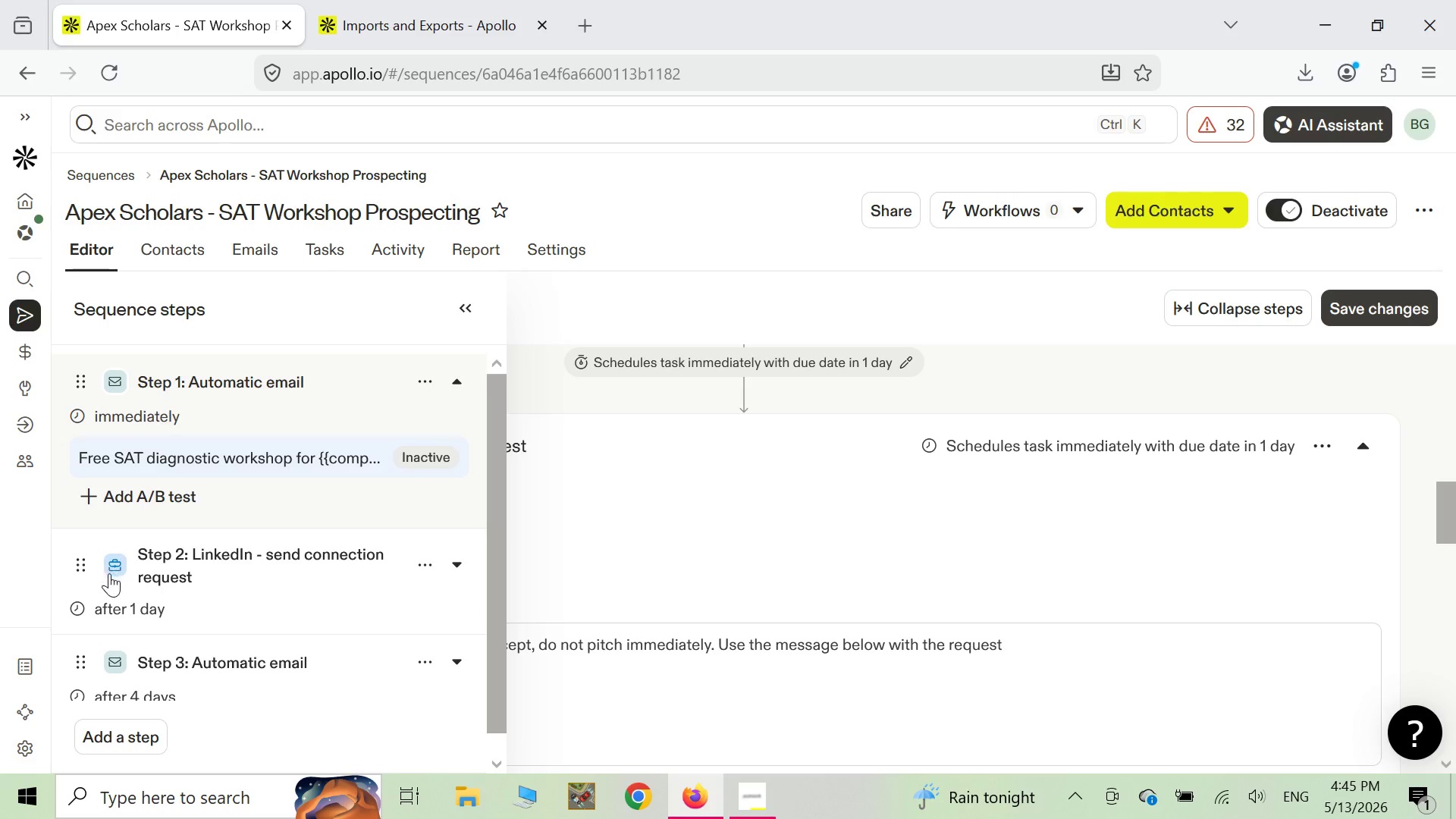 
scroll: coordinate [115, 597], scroll_direction: down, amount: 1.0
 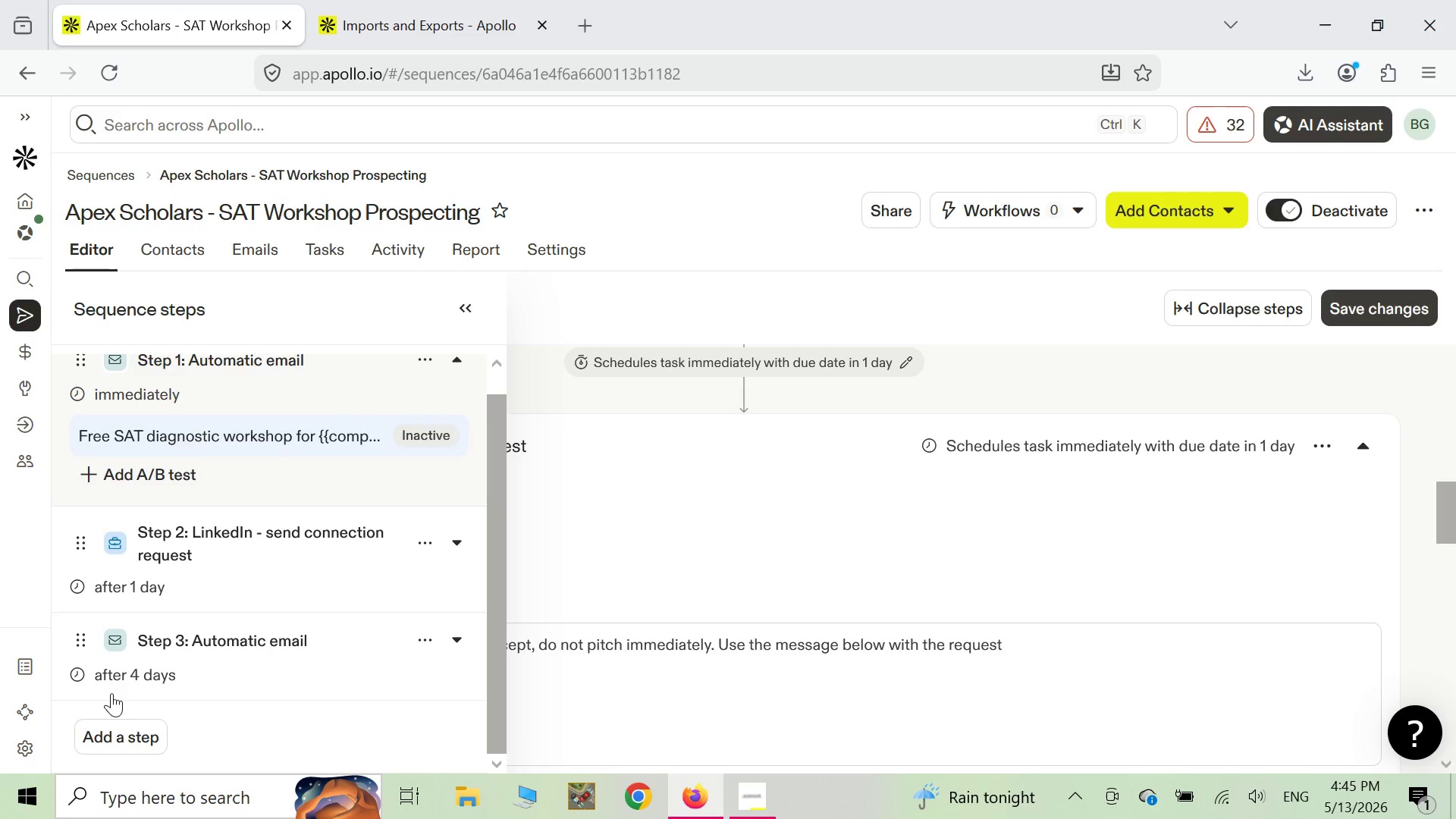 
left_click([111, 679])
 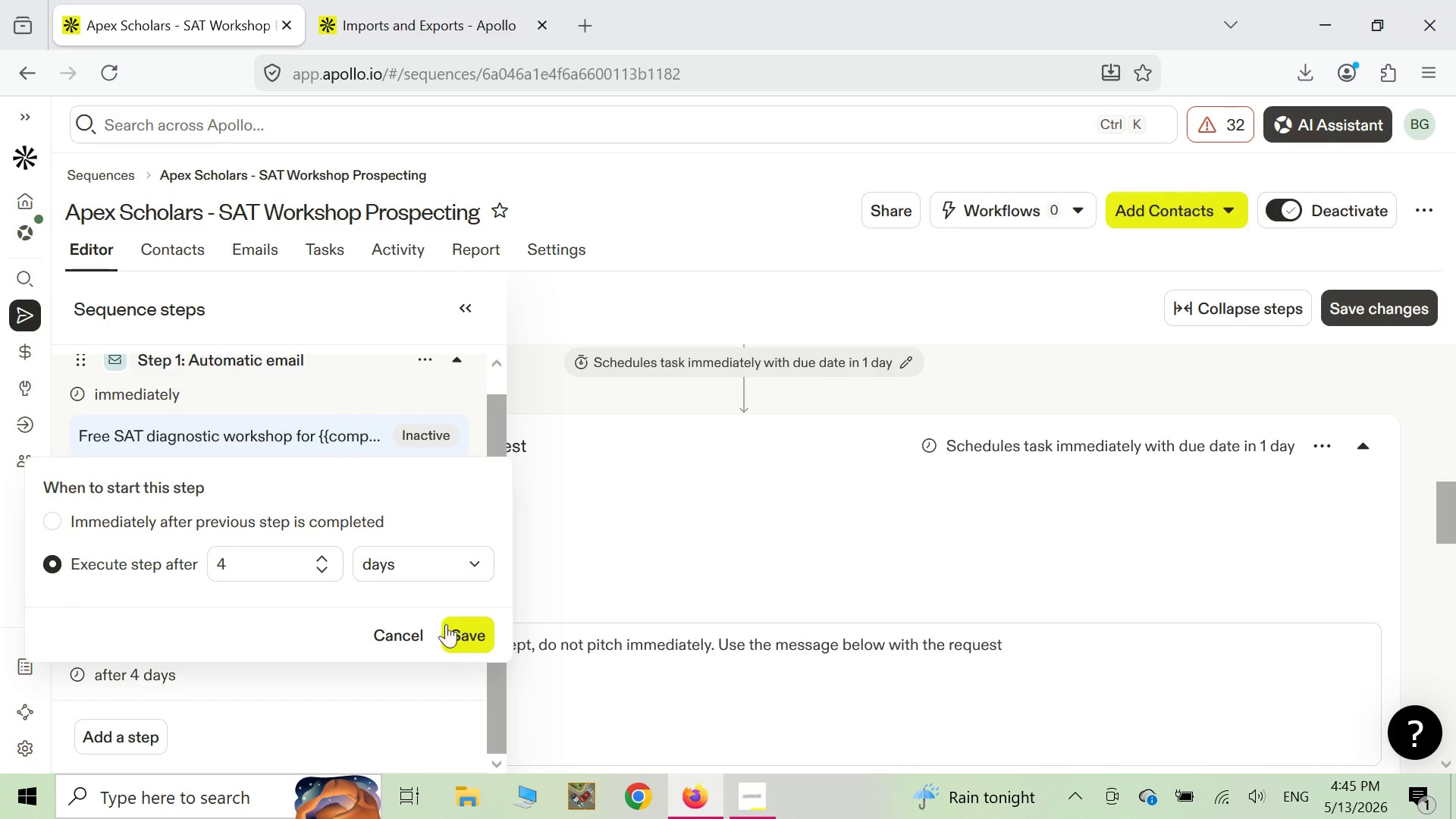 
left_click([461, 630])
 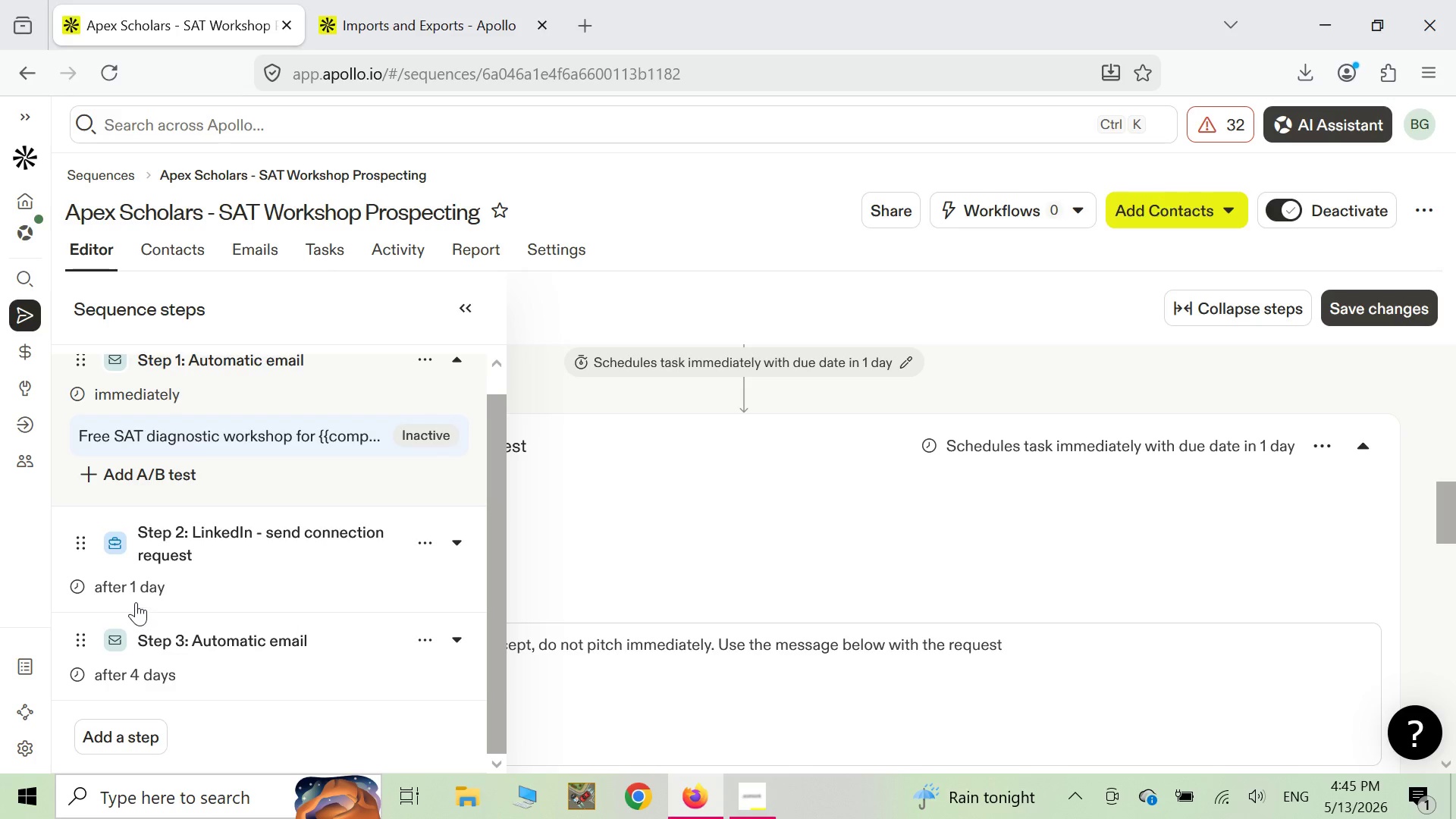 
left_click([135, 592])
 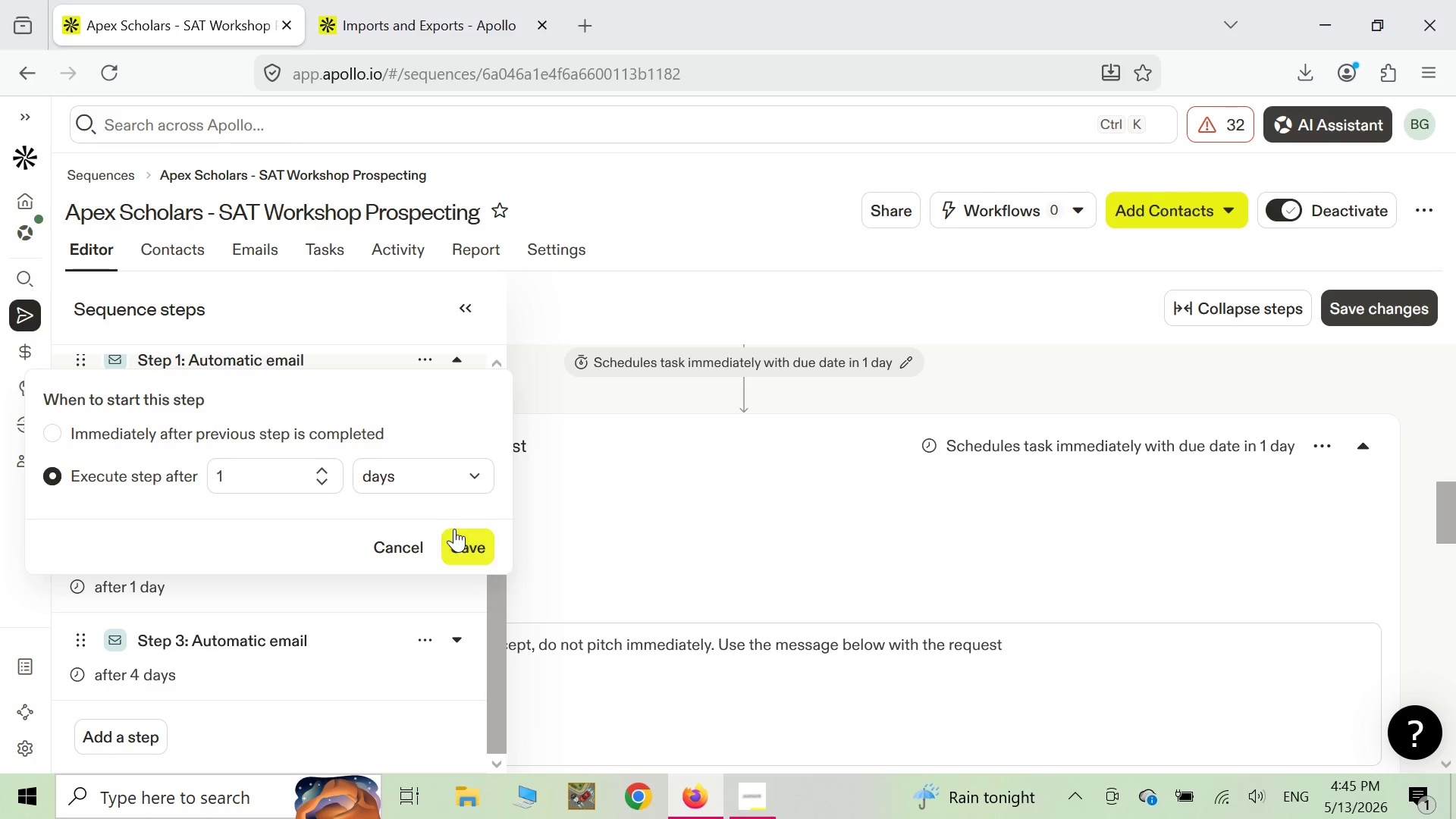 
left_click([466, 550])
 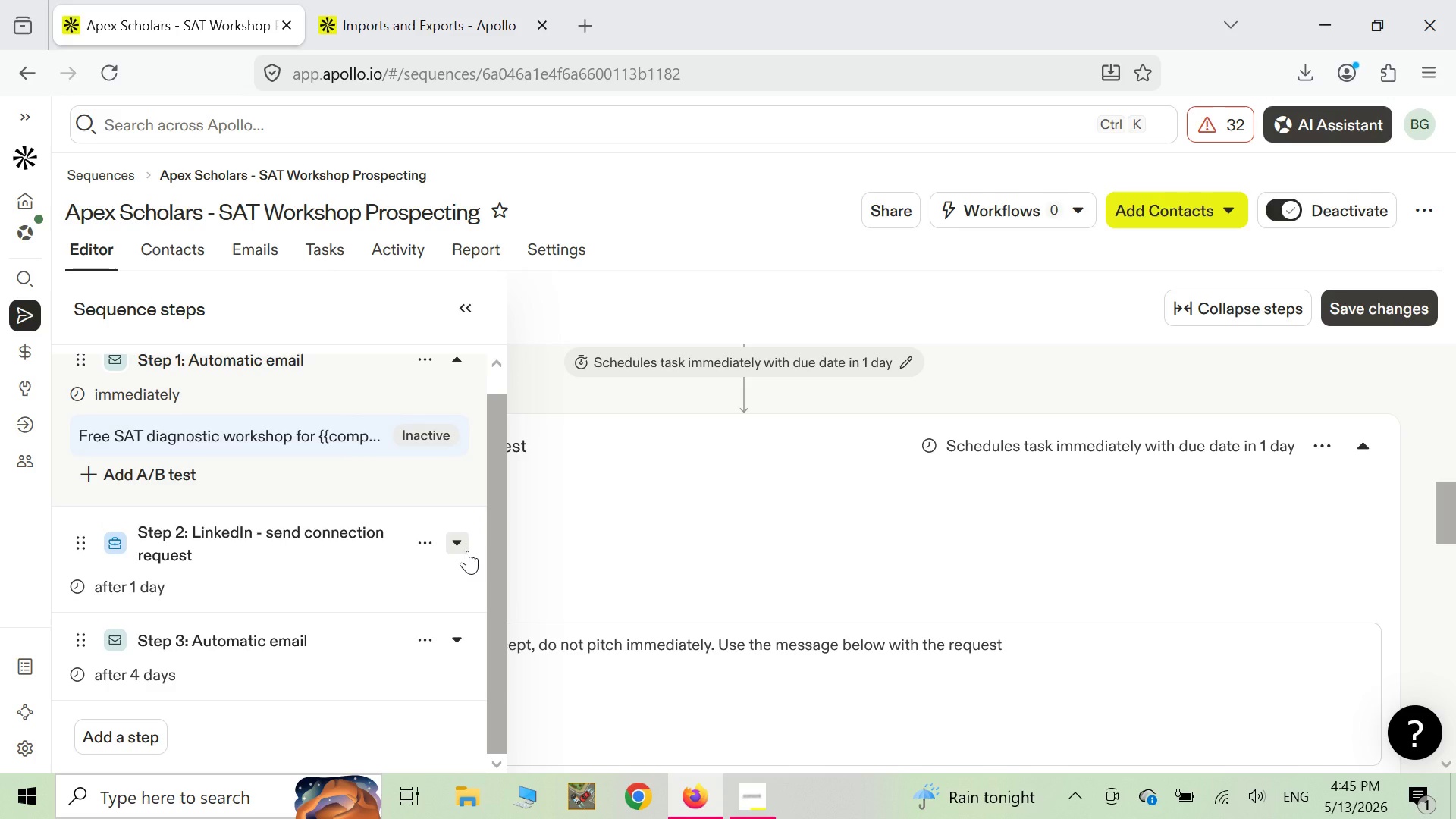 
wait(10.08)
 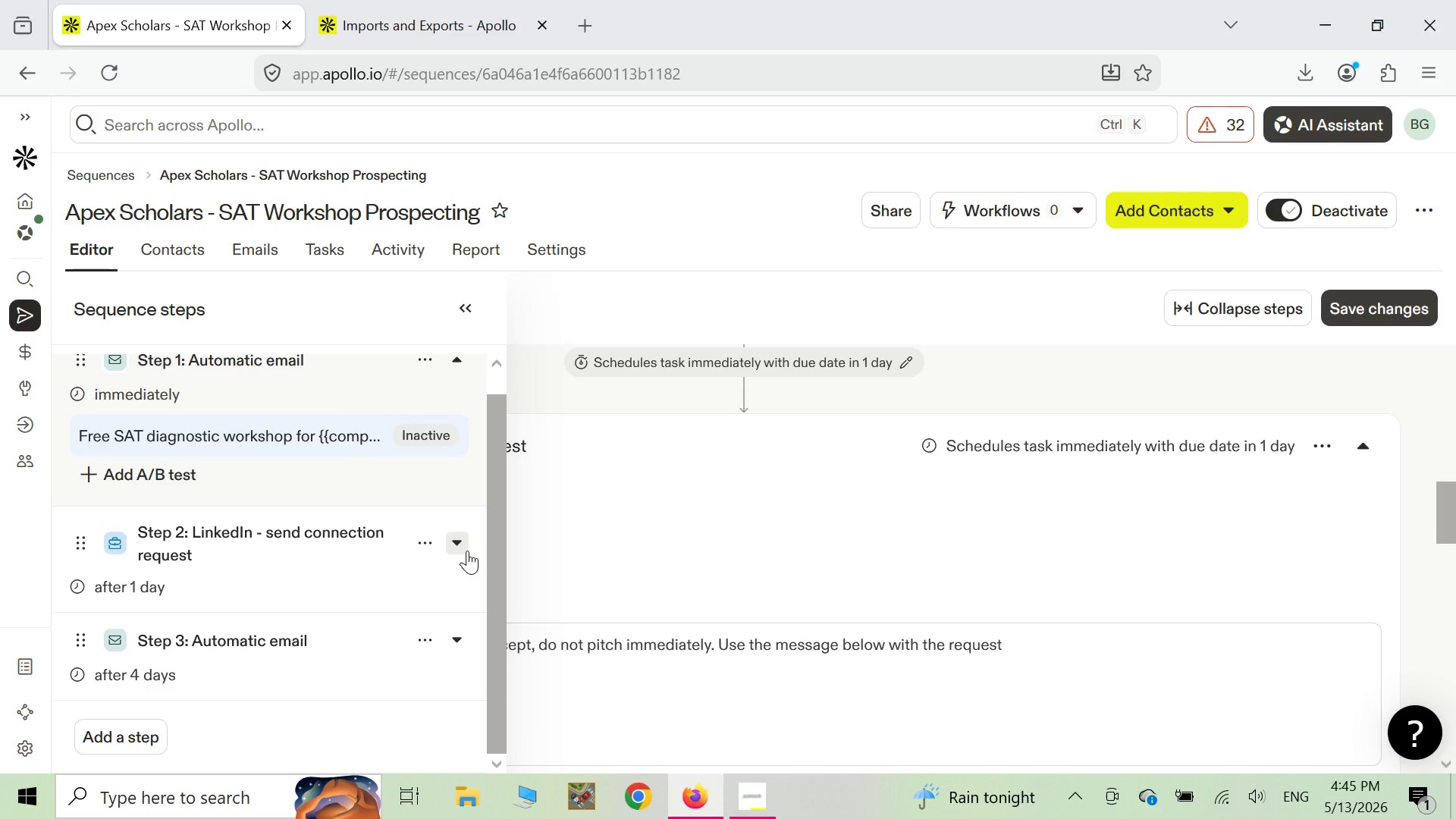 
scroll: coordinate [894, 497], scroll_direction: down, amount: 11.0
 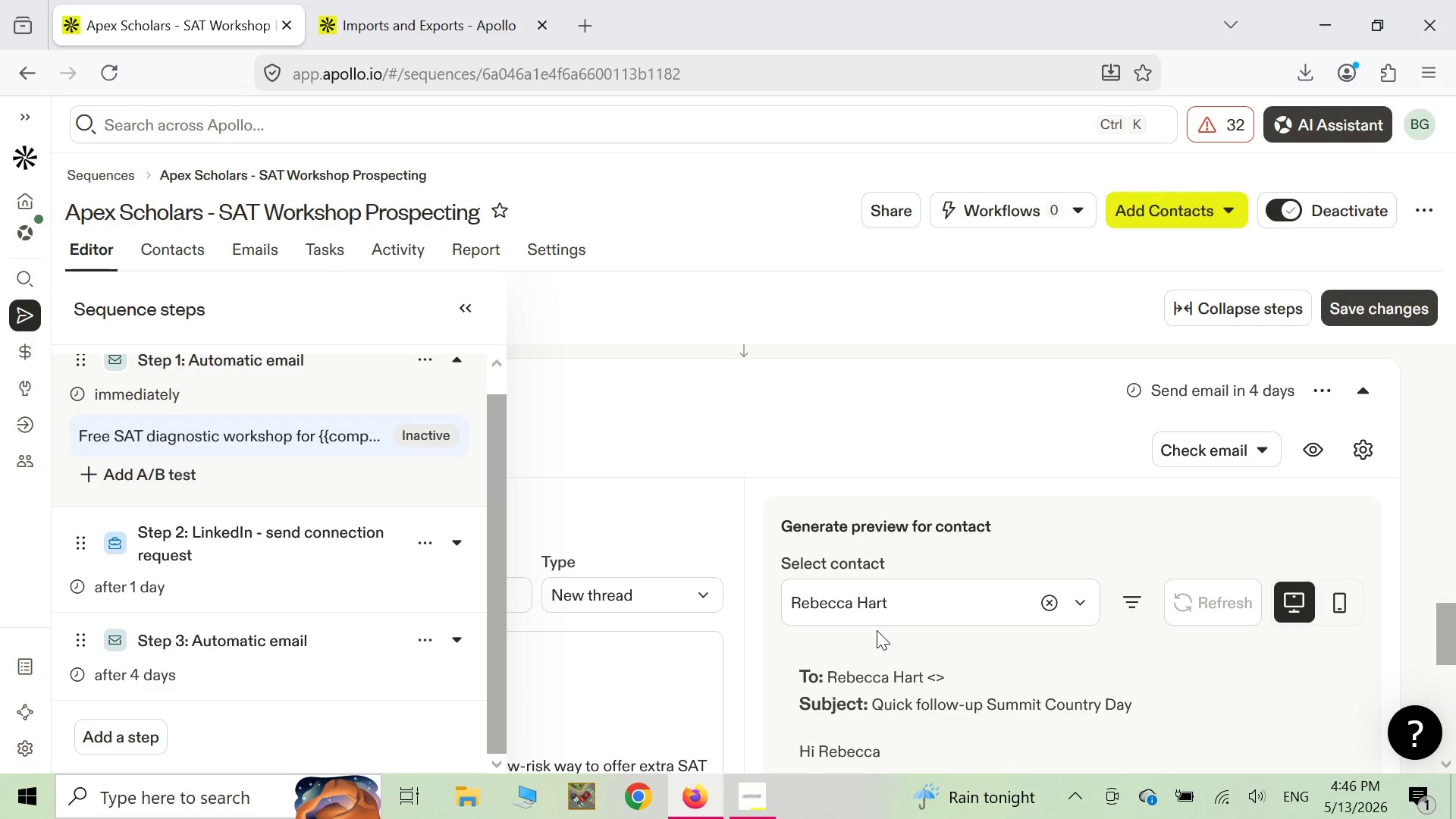 
wait(15.17)
 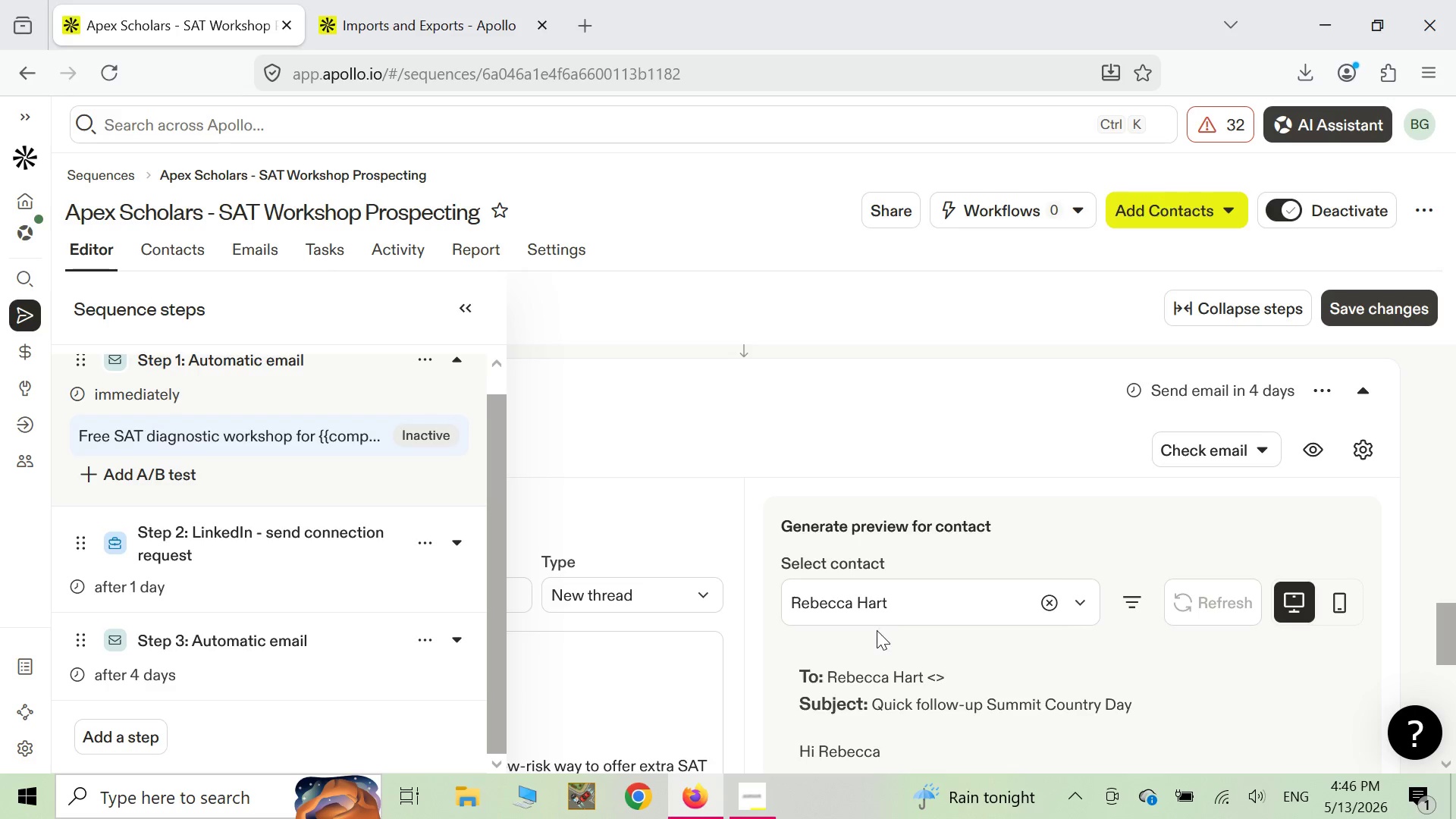 
mouse_move([975, 802])
 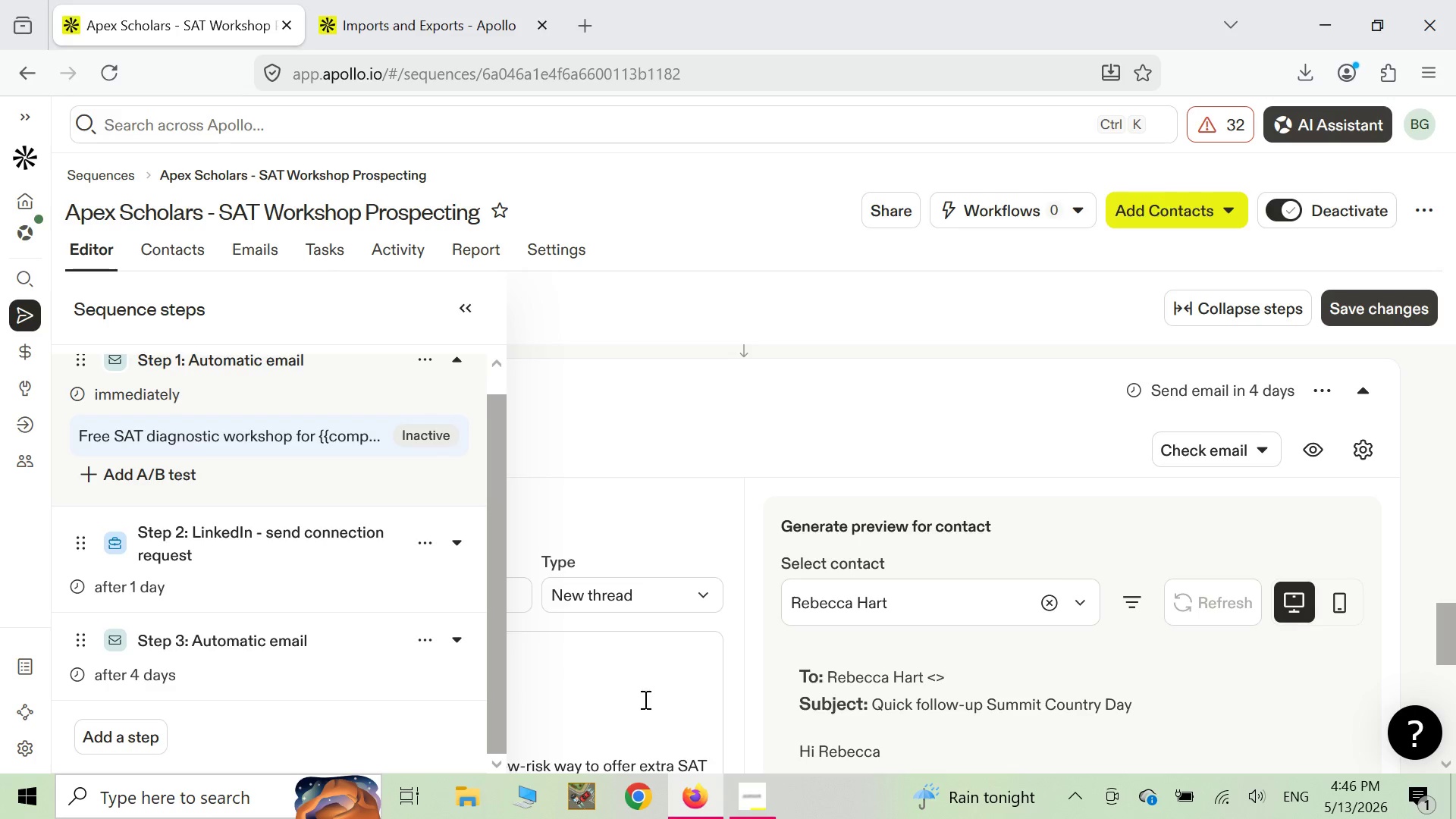 
wait(18.88)
 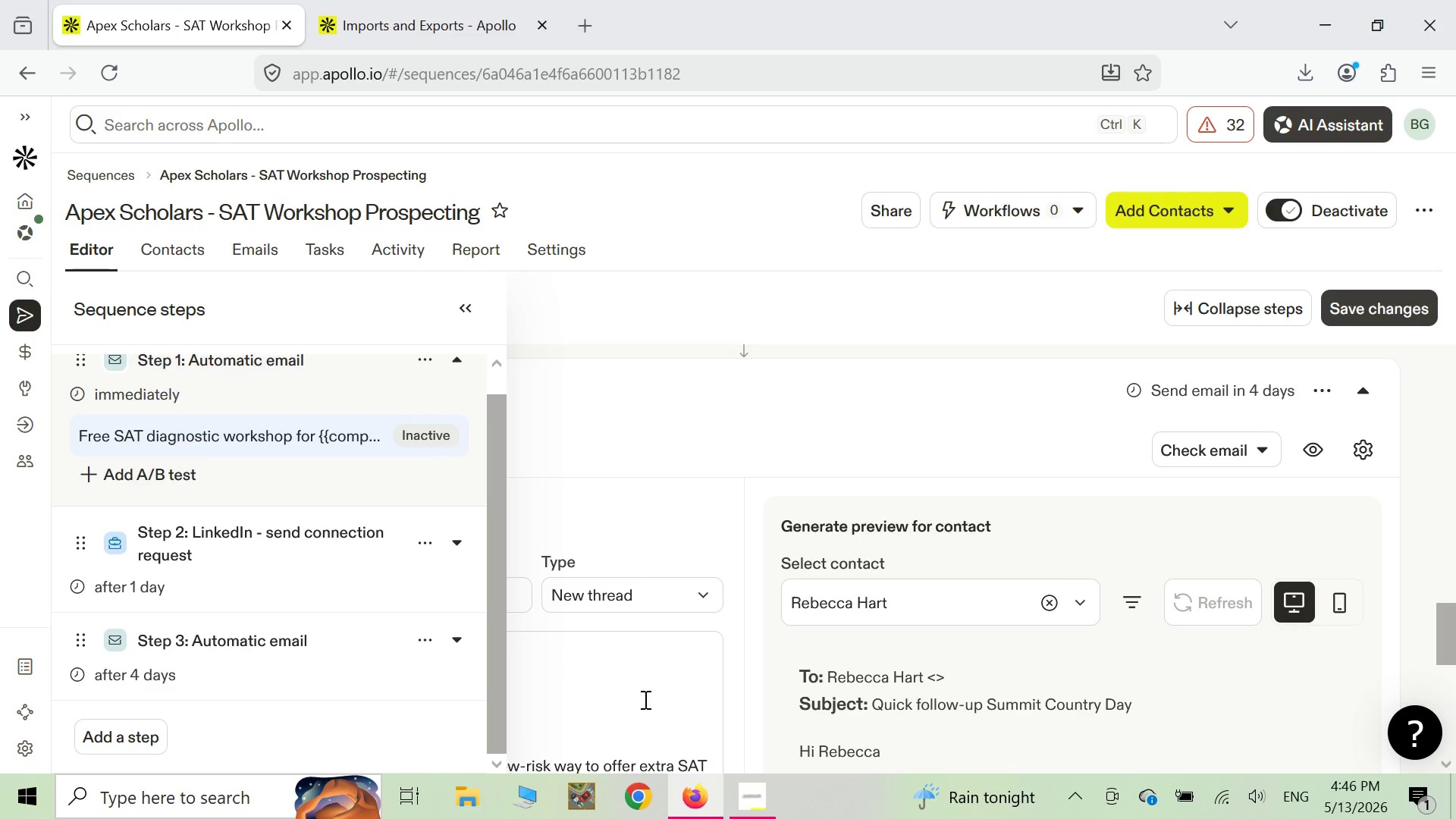 
scroll: coordinate [712, 504], scroll_direction: down, amount: 3.0
 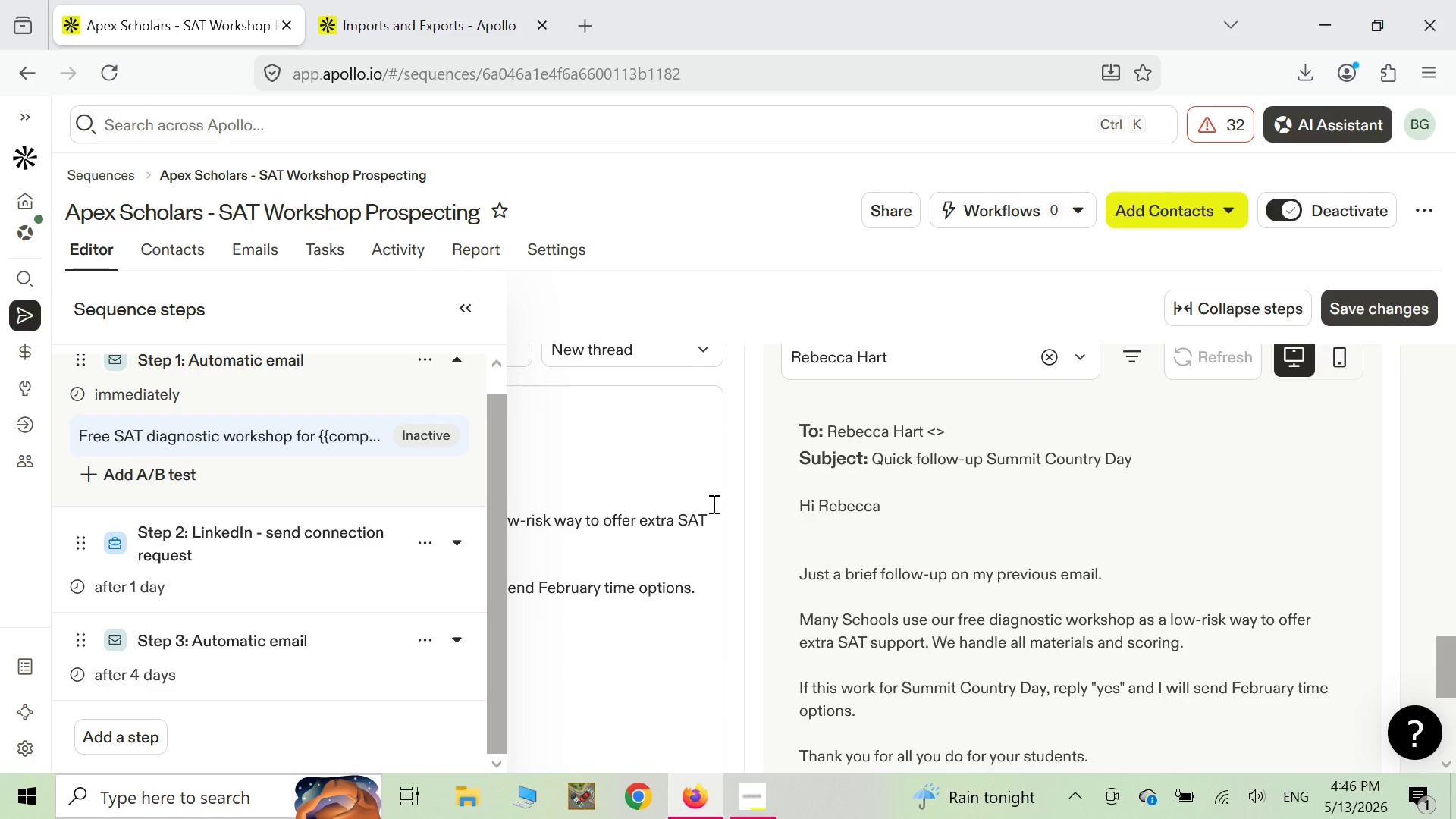 
scroll: coordinate [712, 504], scroll_direction: up, amount: 5.0
 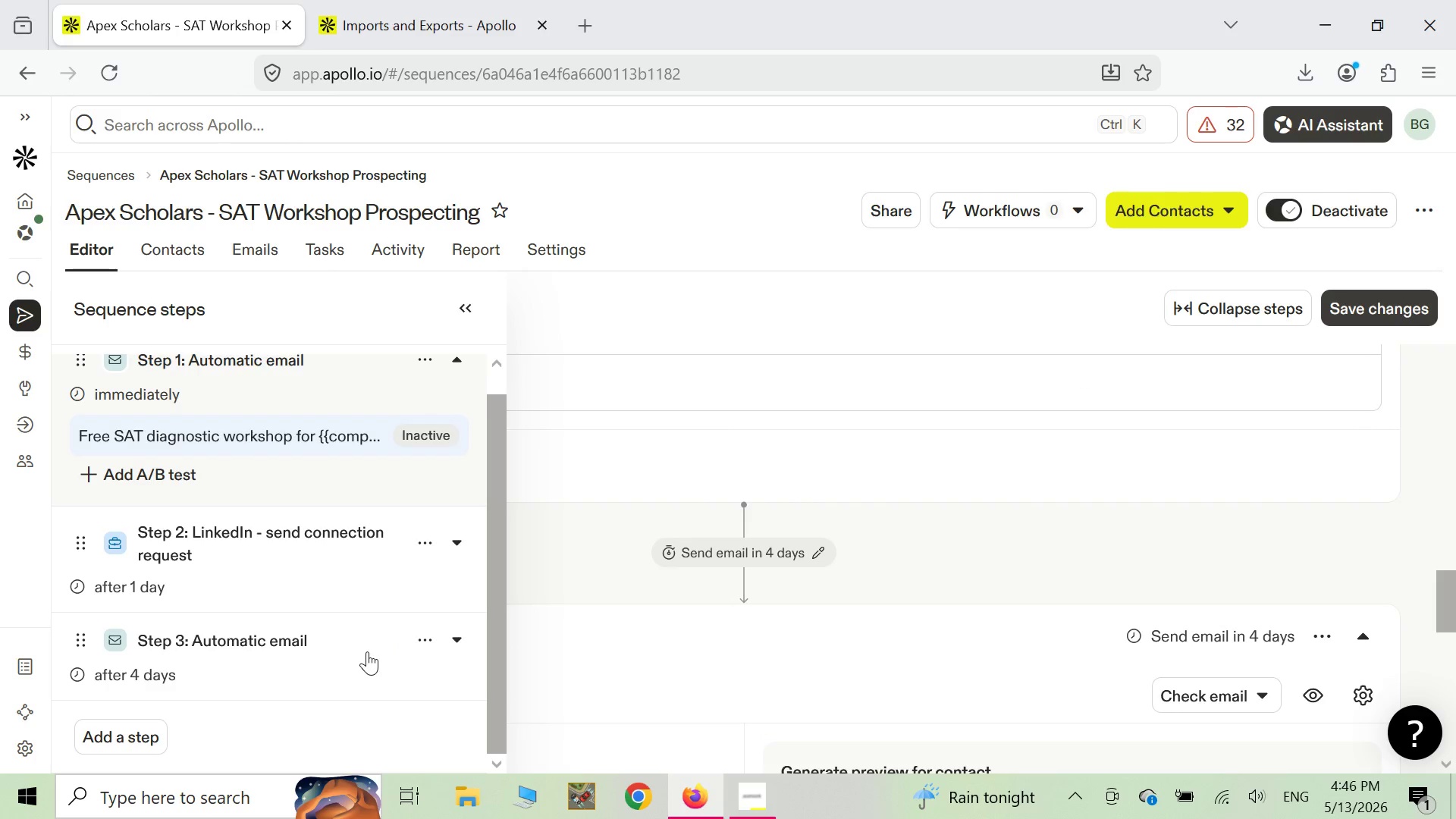 
scroll: coordinate [364, 658], scroll_direction: none, amount: 0.0
 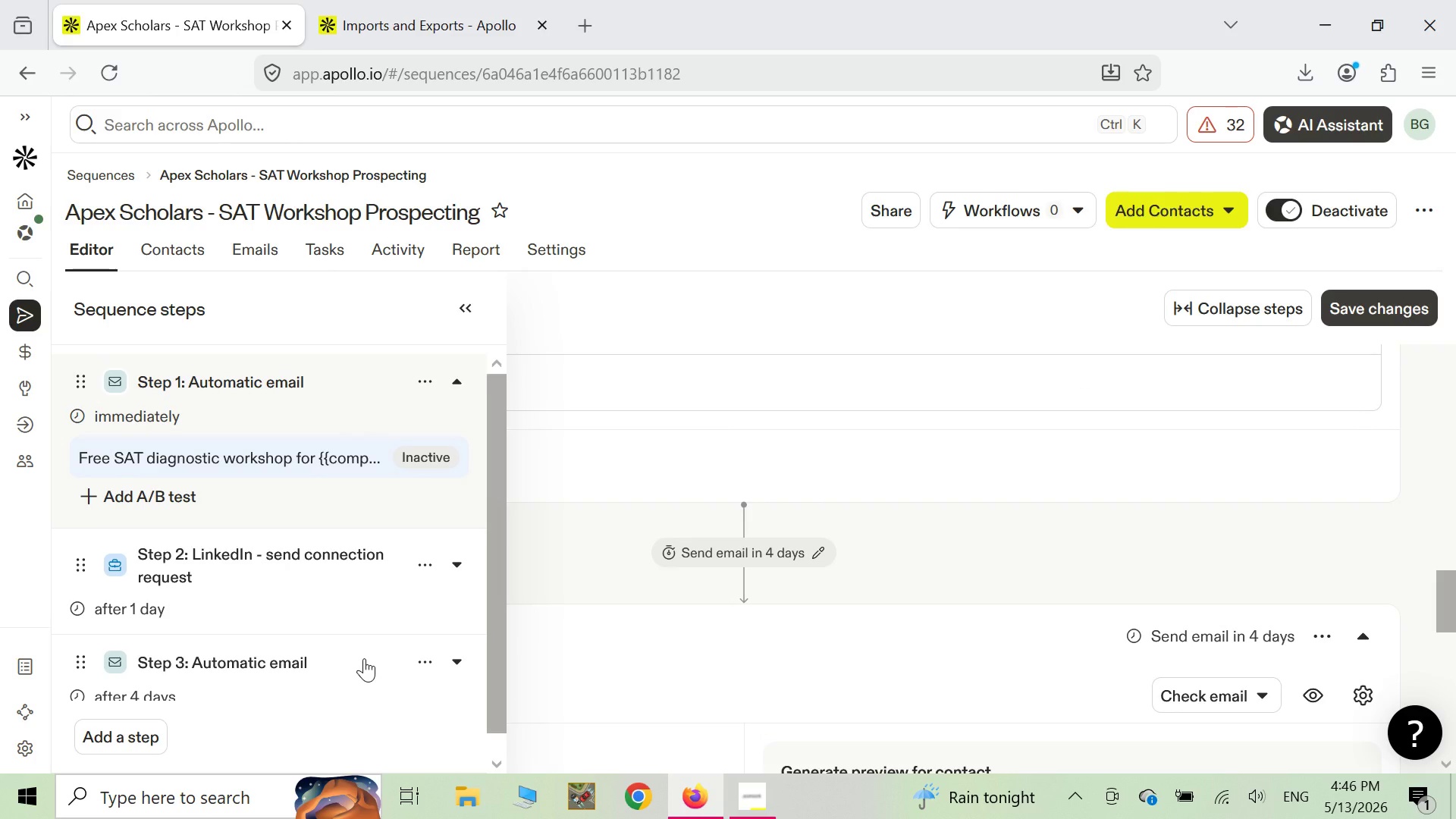 
scroll: coordinate [364, 658], scroll_direction: up, amount: 6.0
 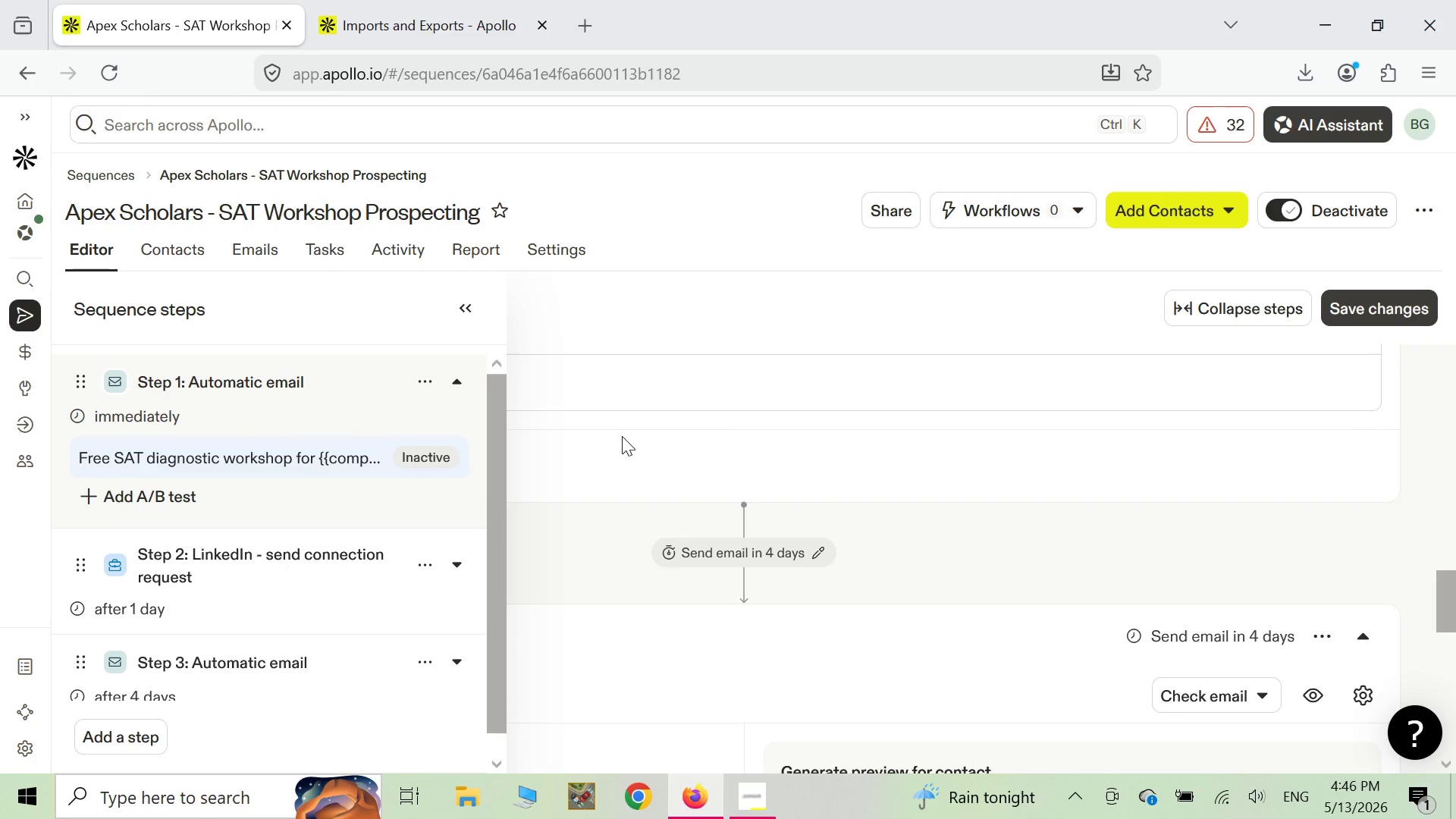 
wait(5.58)
 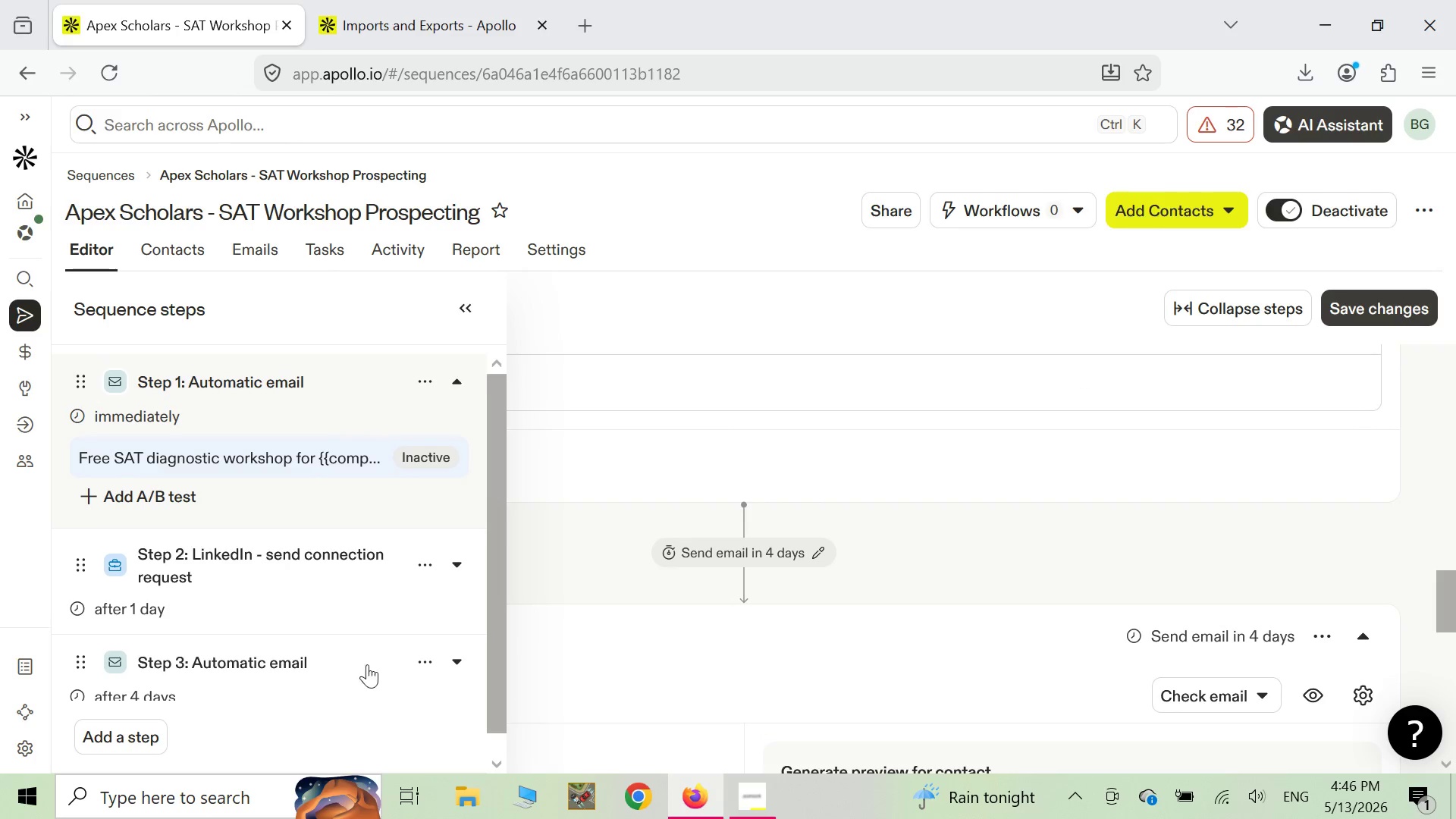 
scroll: coordinate [632, 444], scroll_direction: down, amount: 13.0
 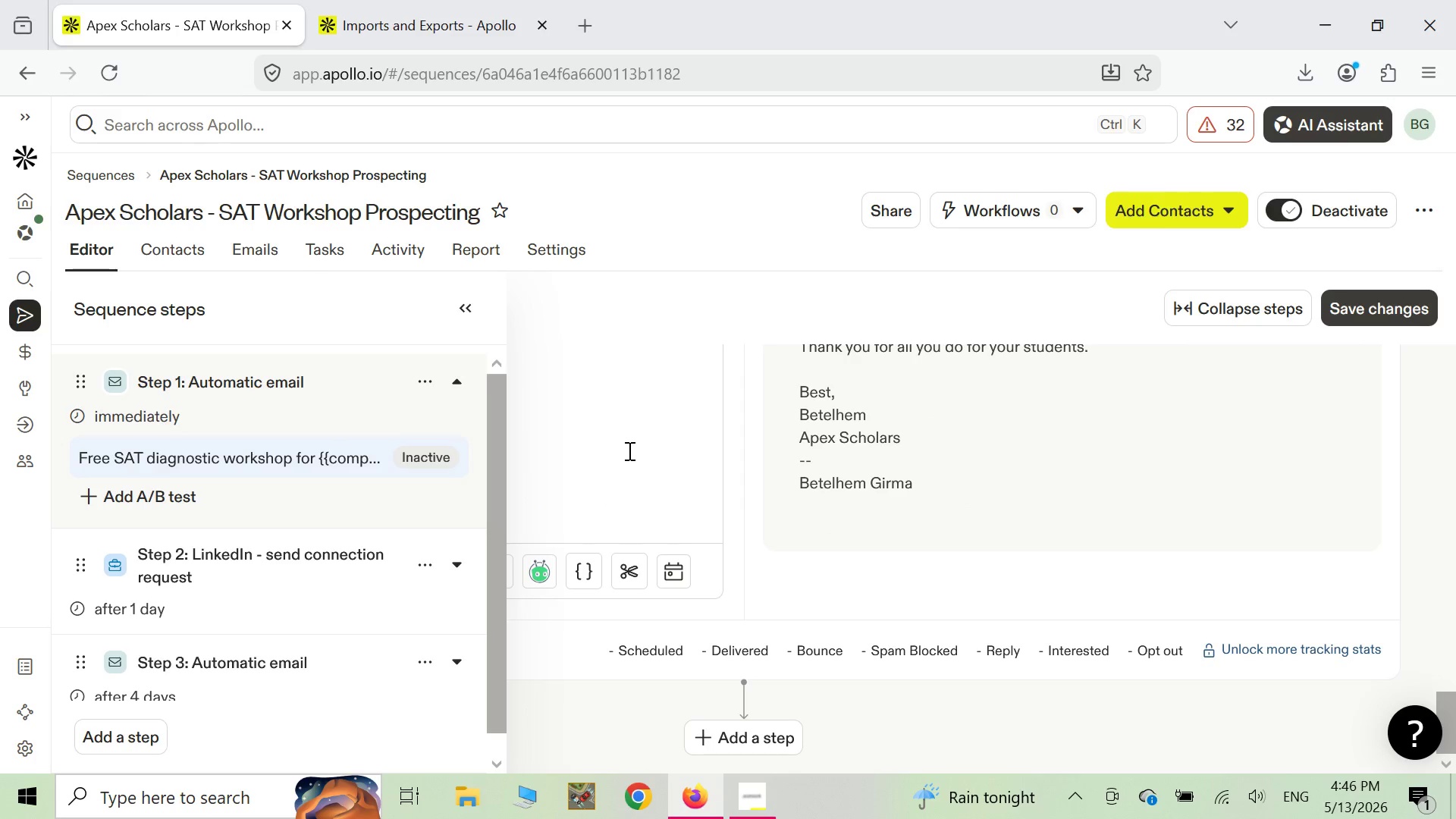 
scroll: coordinate [632, 460], scroll_direction: up, amount: 29.0
 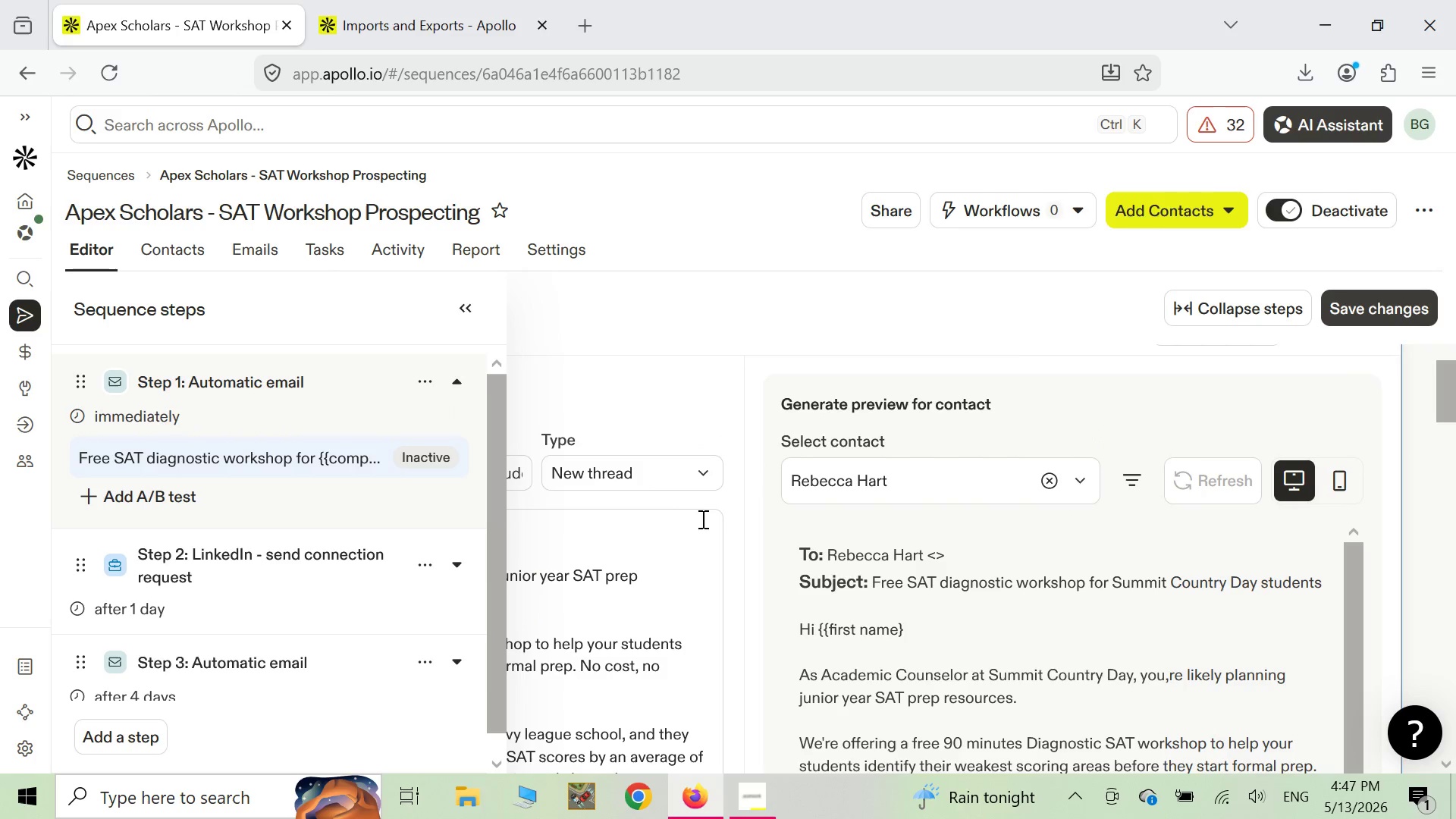 
wait(6.55)
 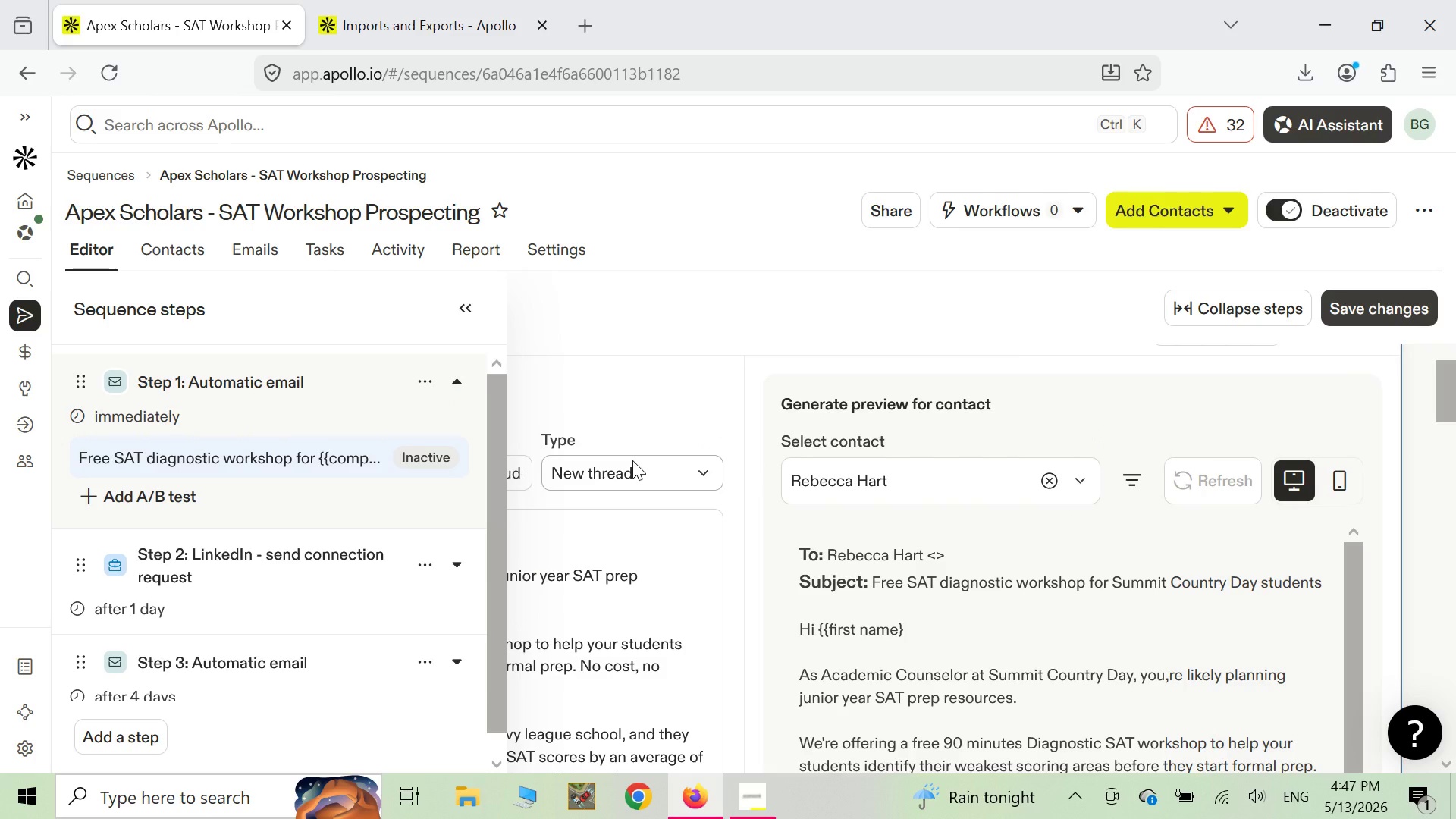 
scroll: coordinate [717, 539], scroll_direction: none, amount: 0.0
 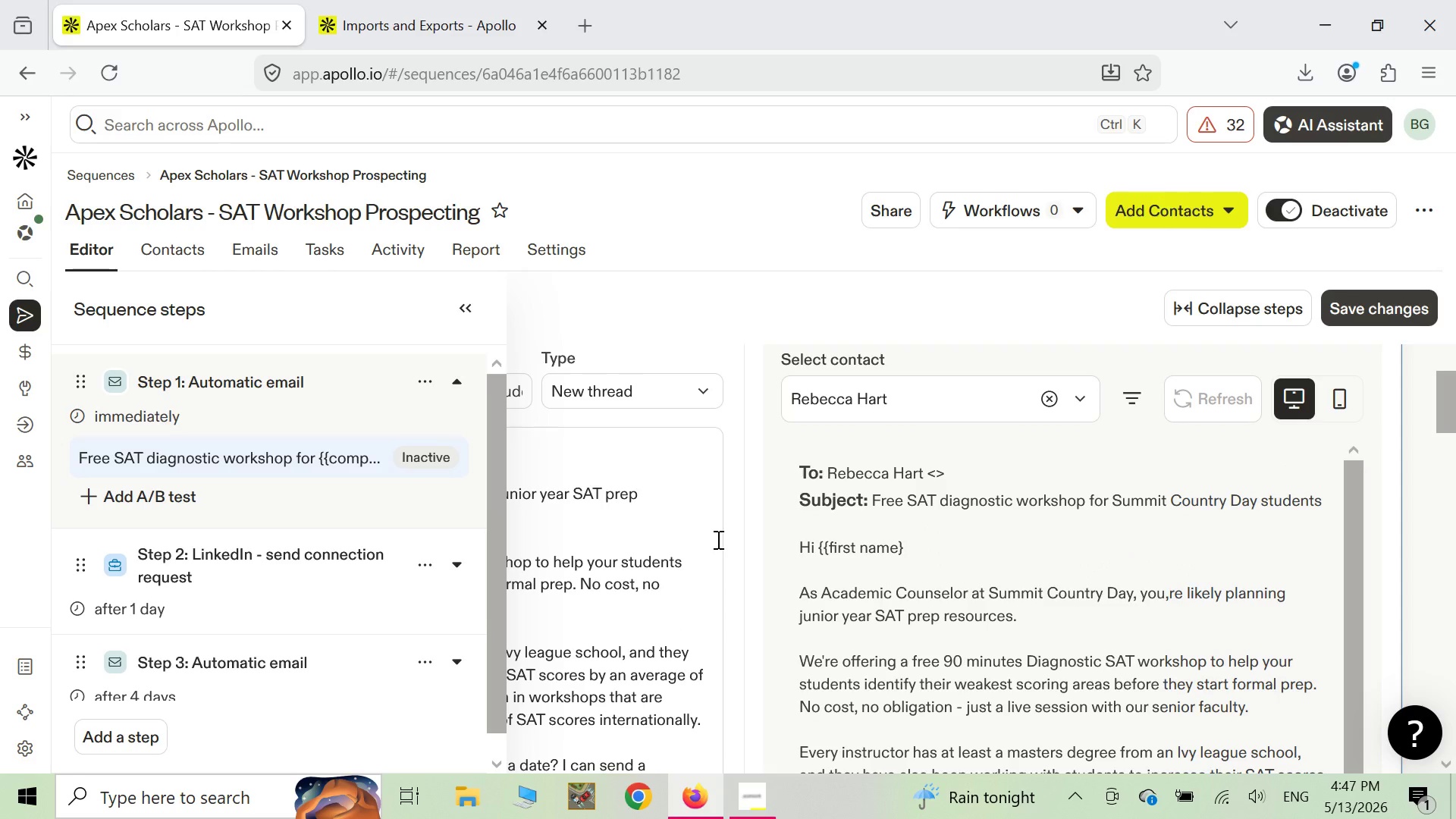 
scroll: coordinate [717, 539], scroll_direction: down, amount: 2.0
 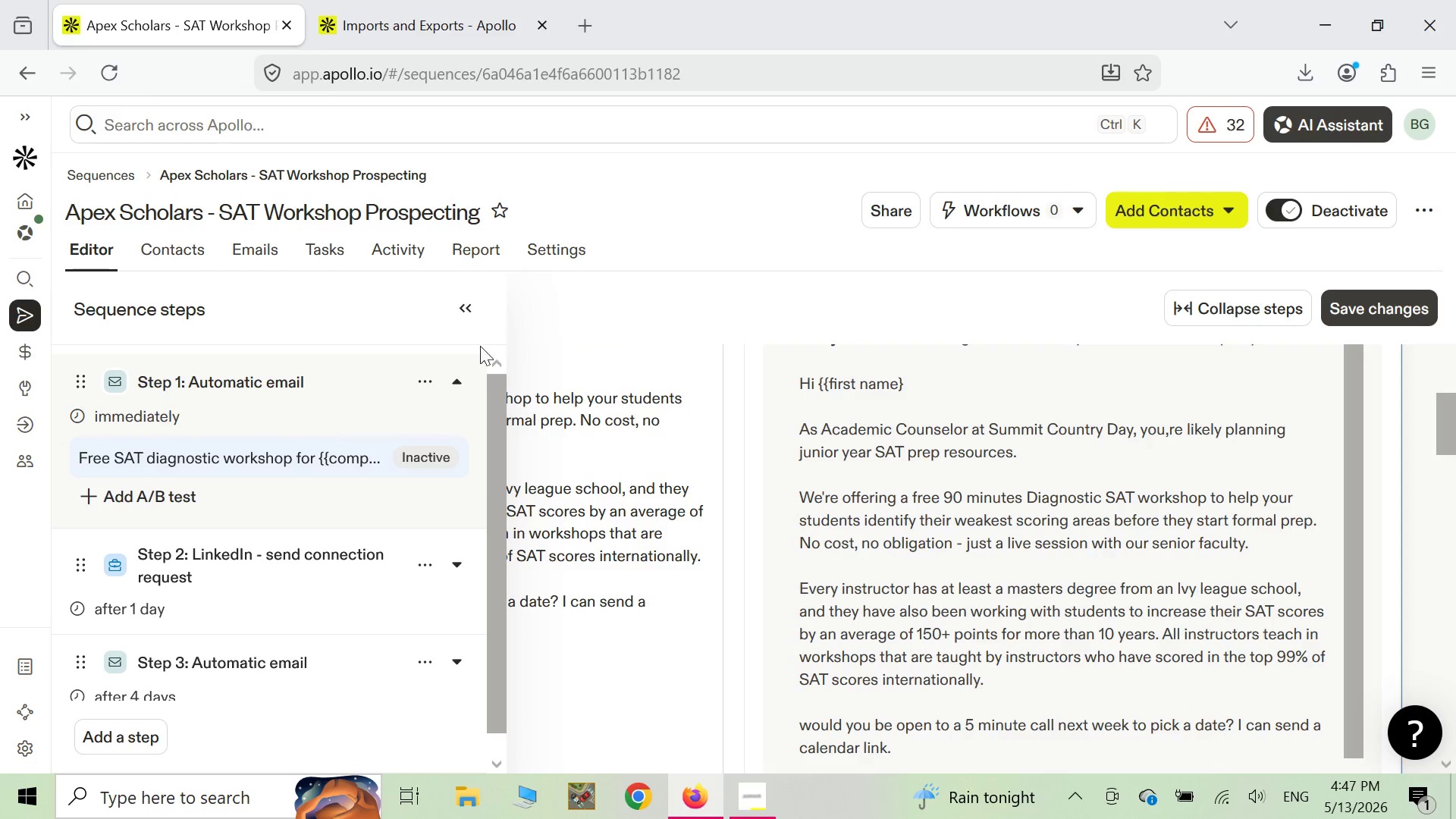 
left_click([476, 316])
 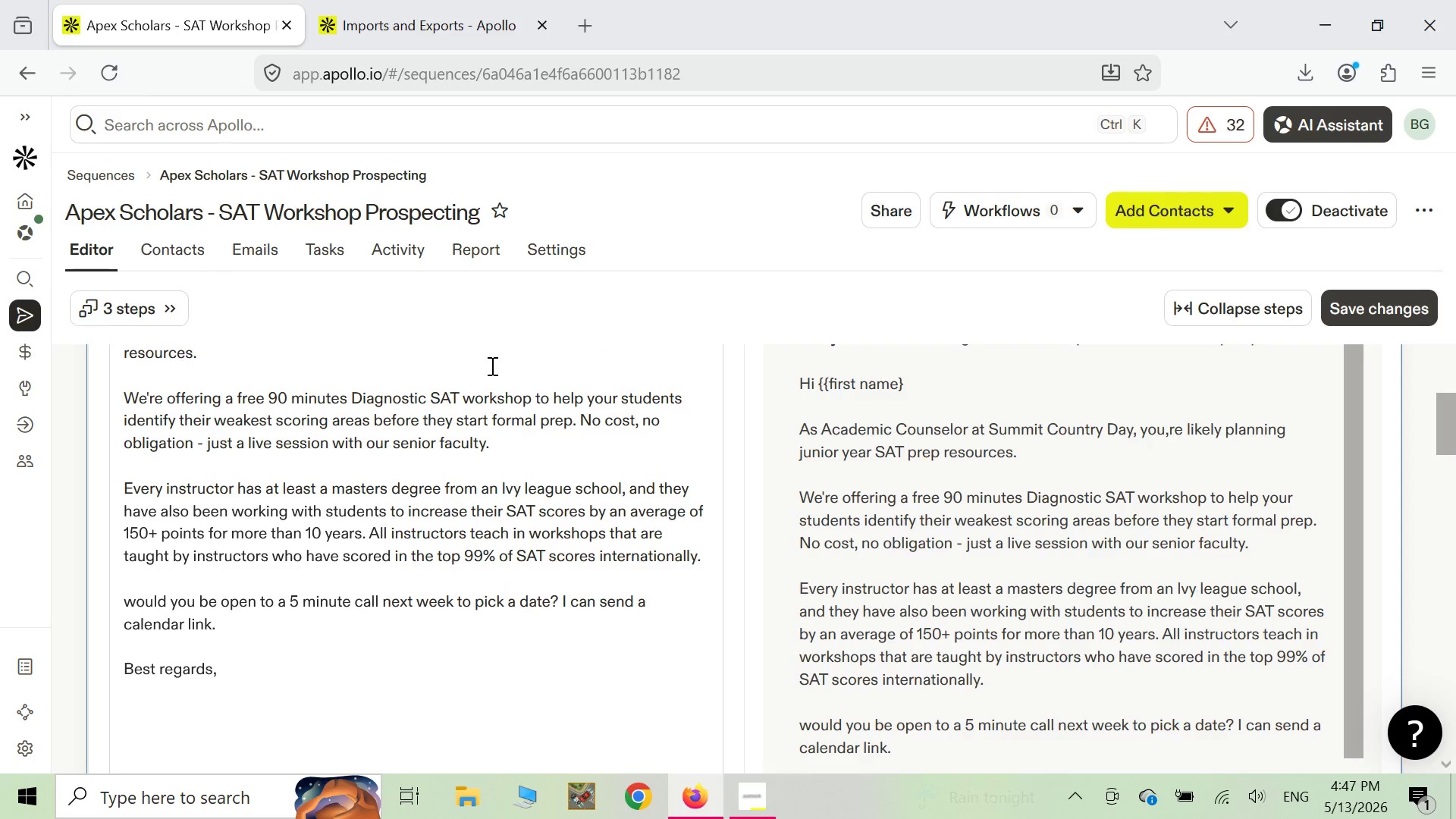 
scroll: coordinate [583, 456], scroll_direction: down, amount: 2.0
 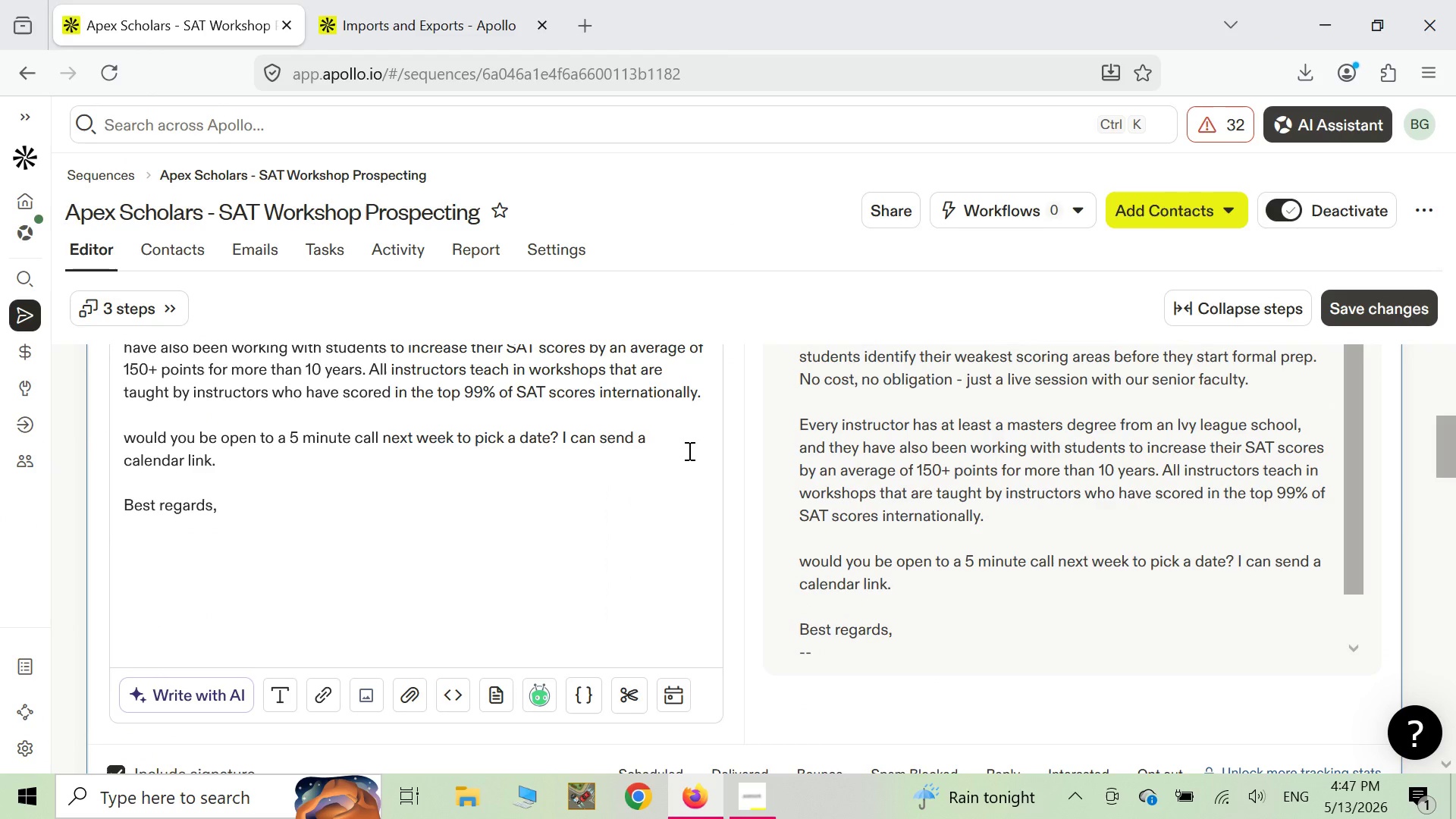 
wait(16.58)
 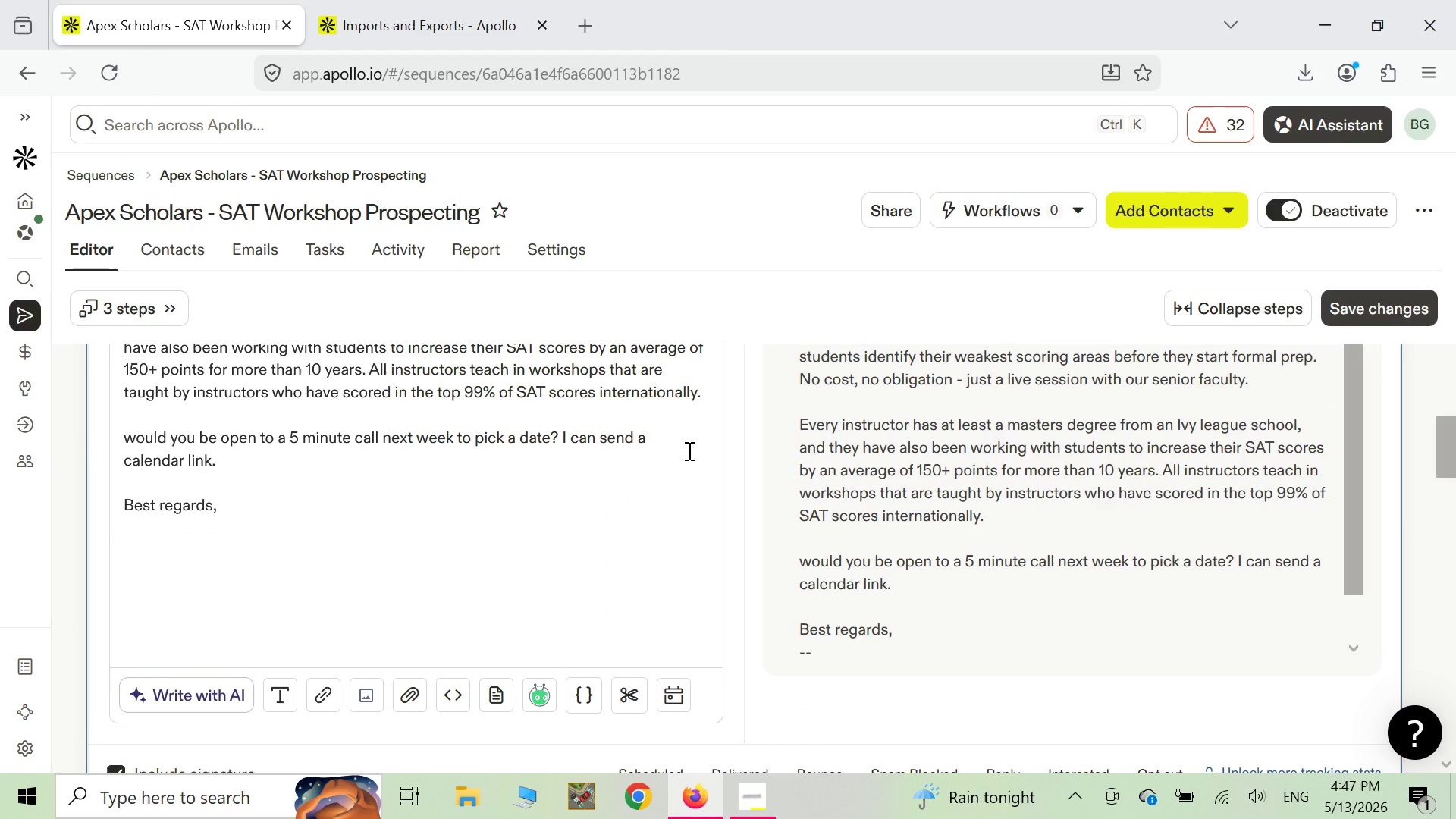 
scroll: coordinate [395, 590], scroll_direction: up, amount: 7.0
 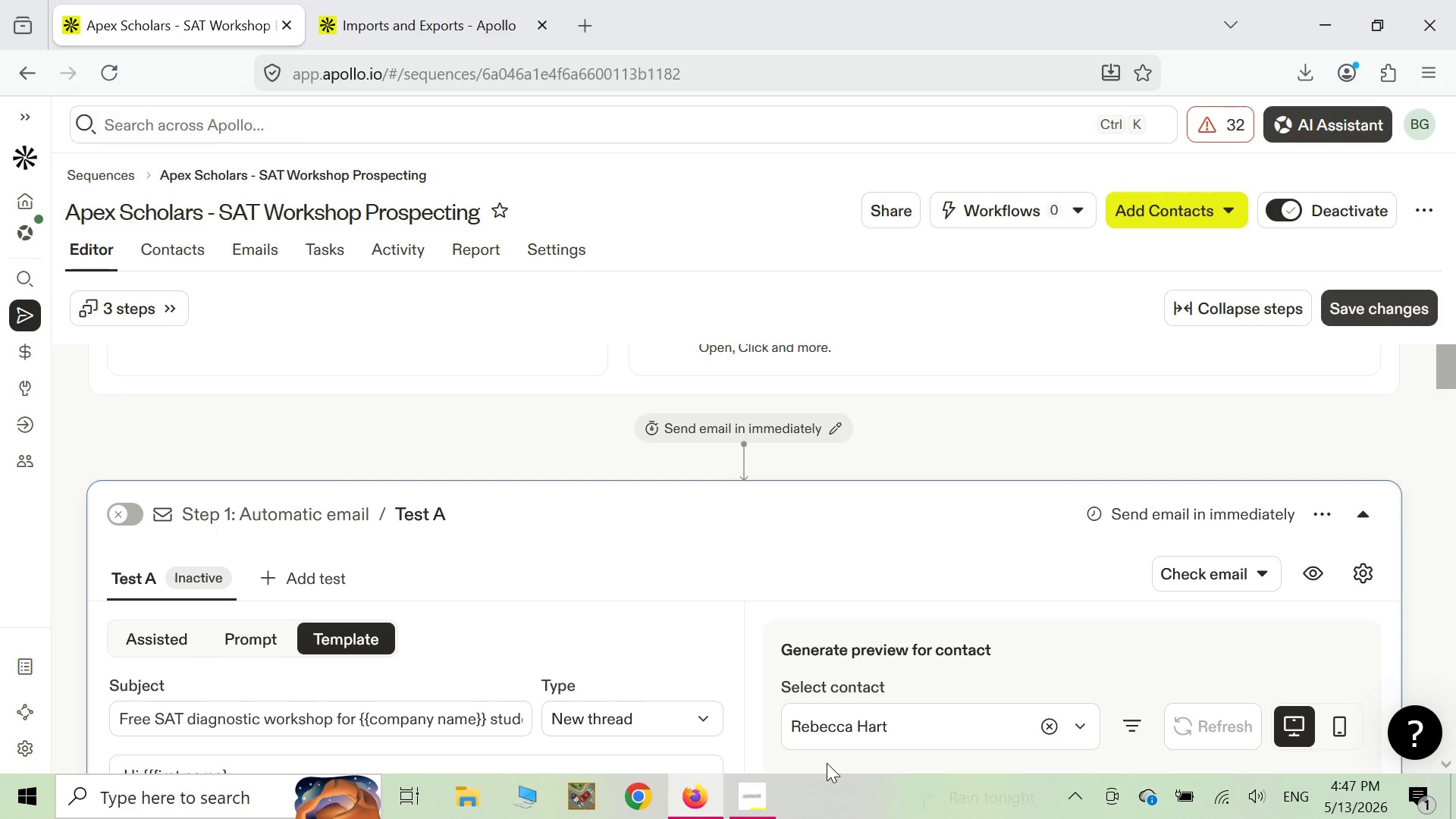 
wait(7.19)
 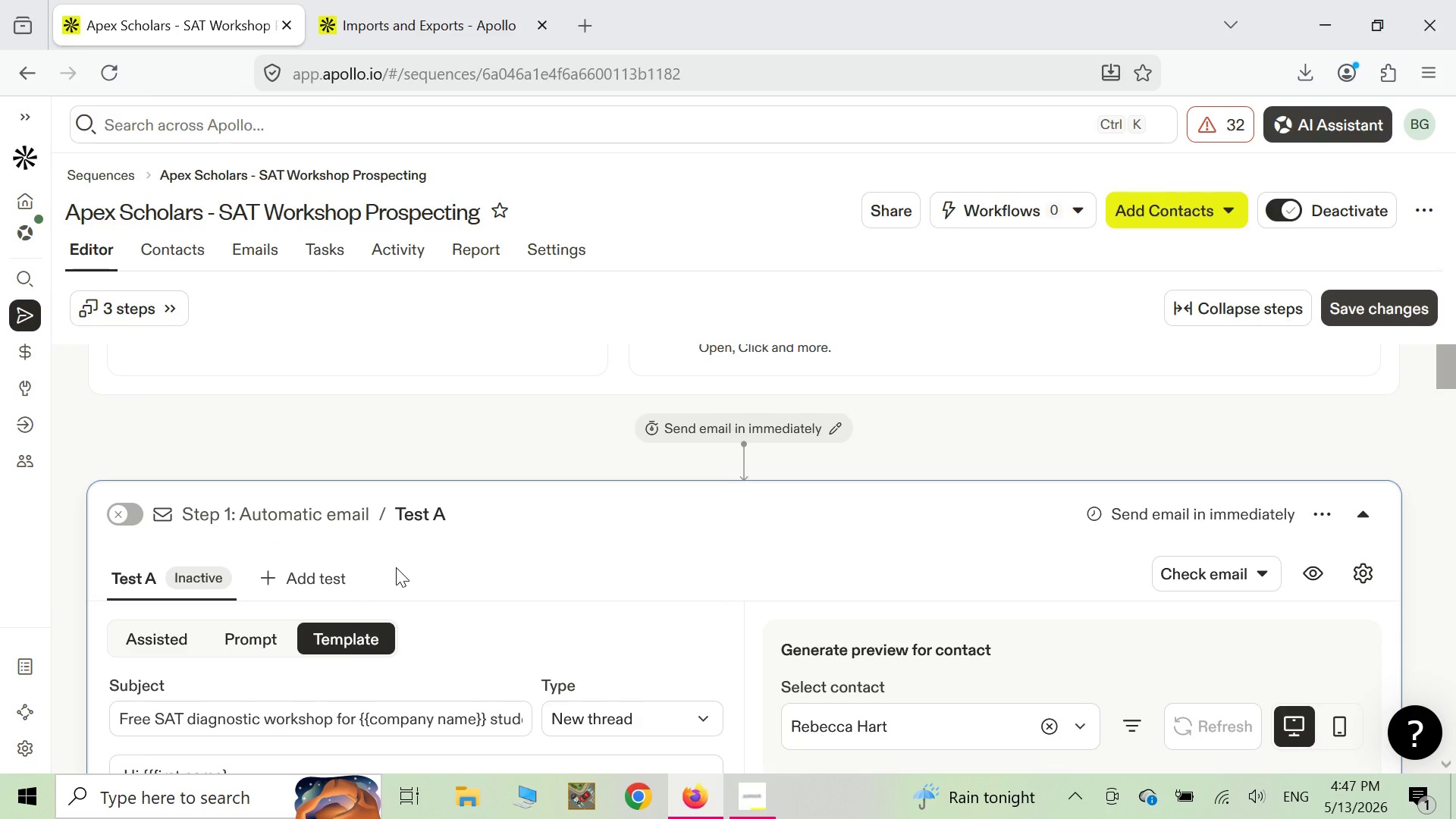 
left_click([1077, 726])
 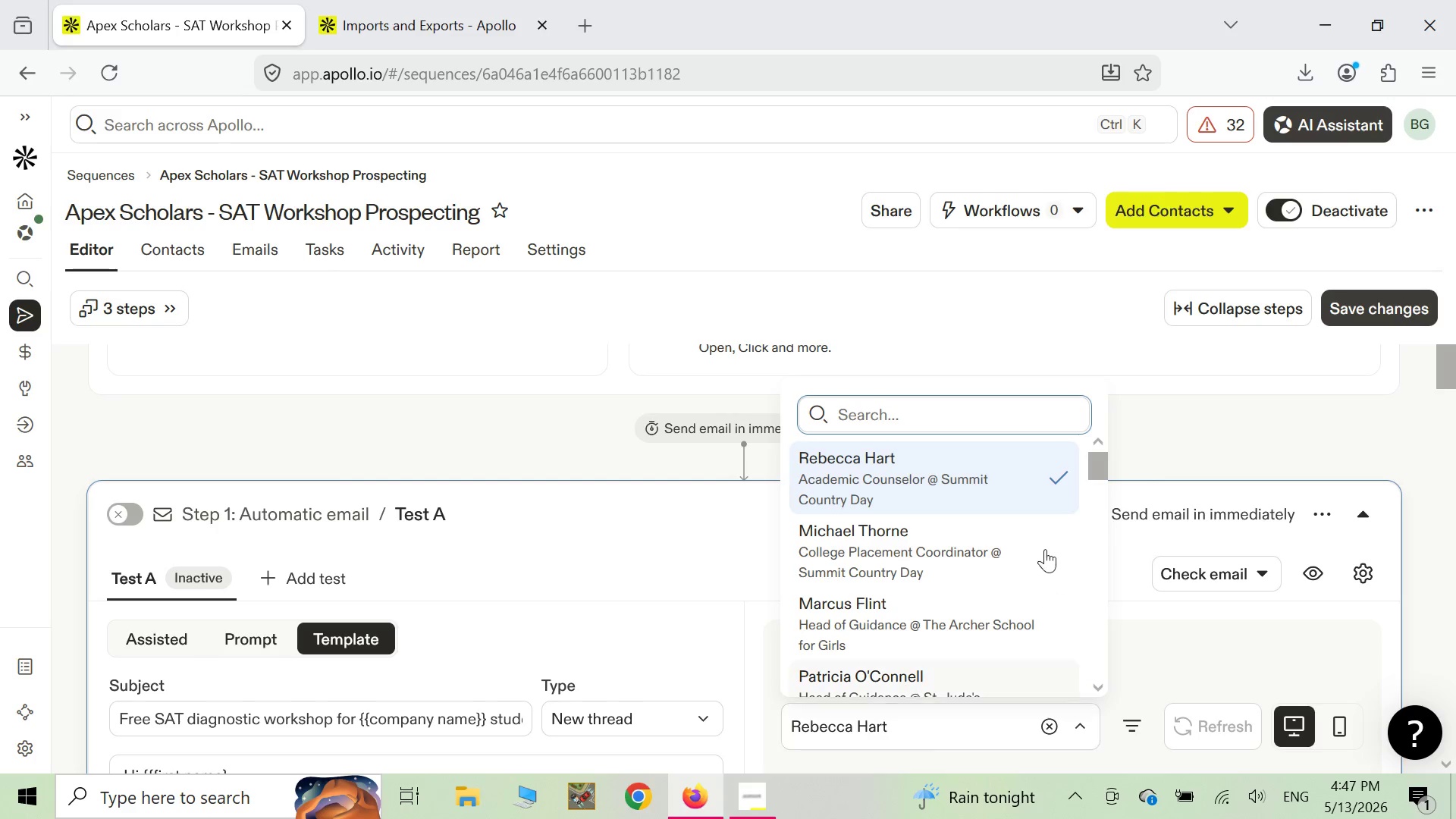 
scroll: coordinate [1046, 520], scroll_direction: down, amount: 23.0
 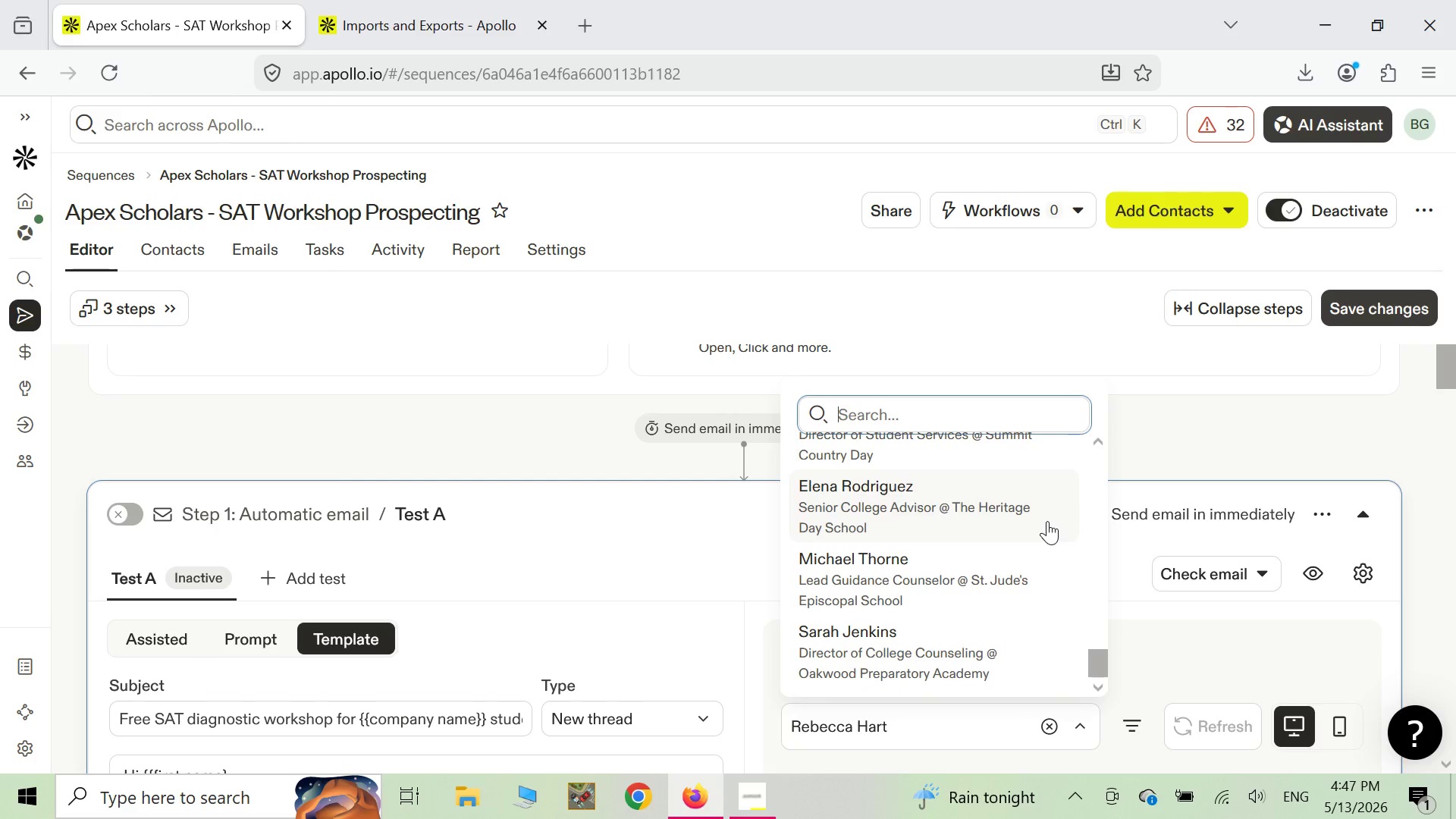 
scroll: coordinate [1015, 519], scroll_direction: up, amount: 18.0
 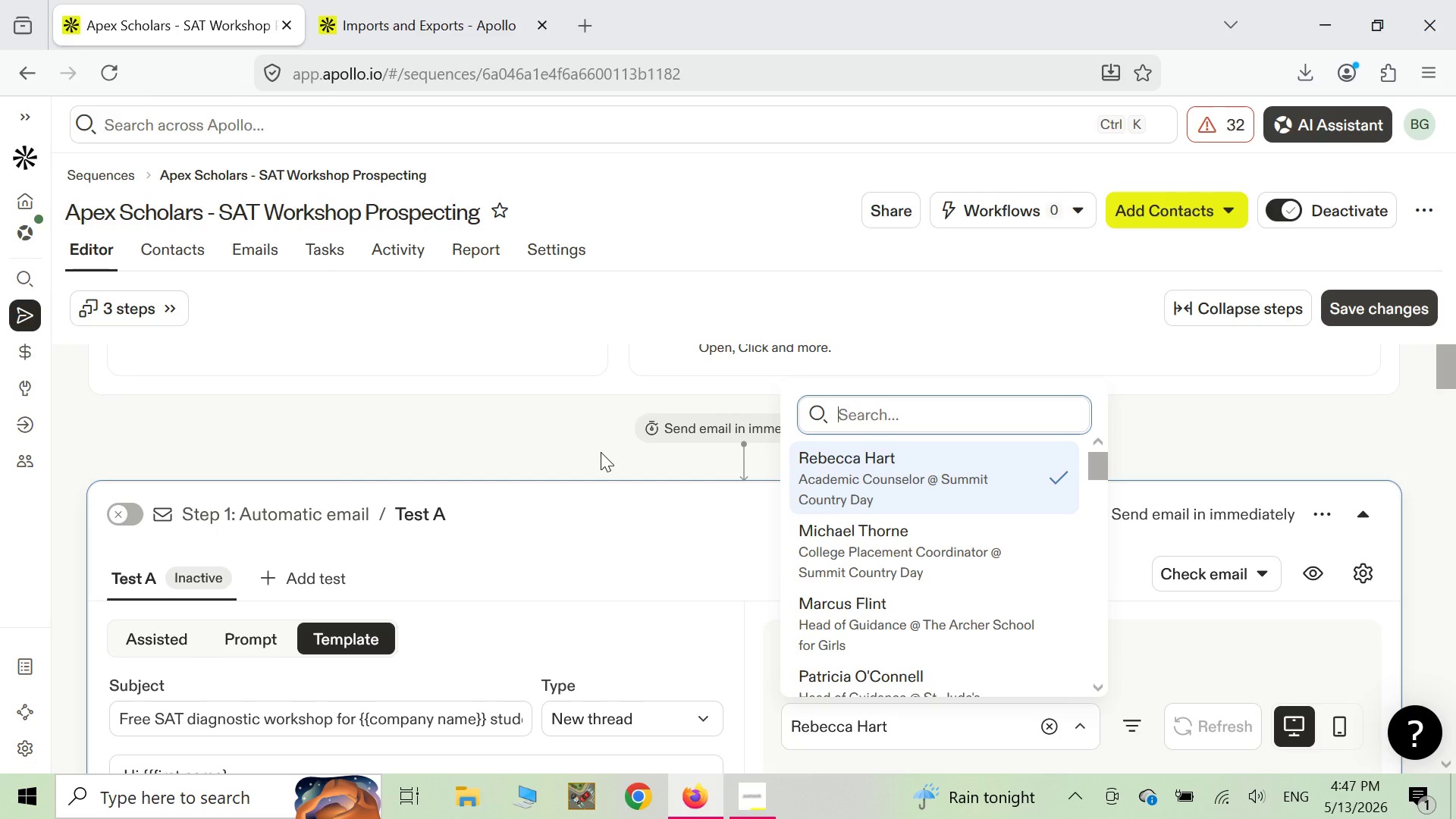 
left_click([601, 452])
 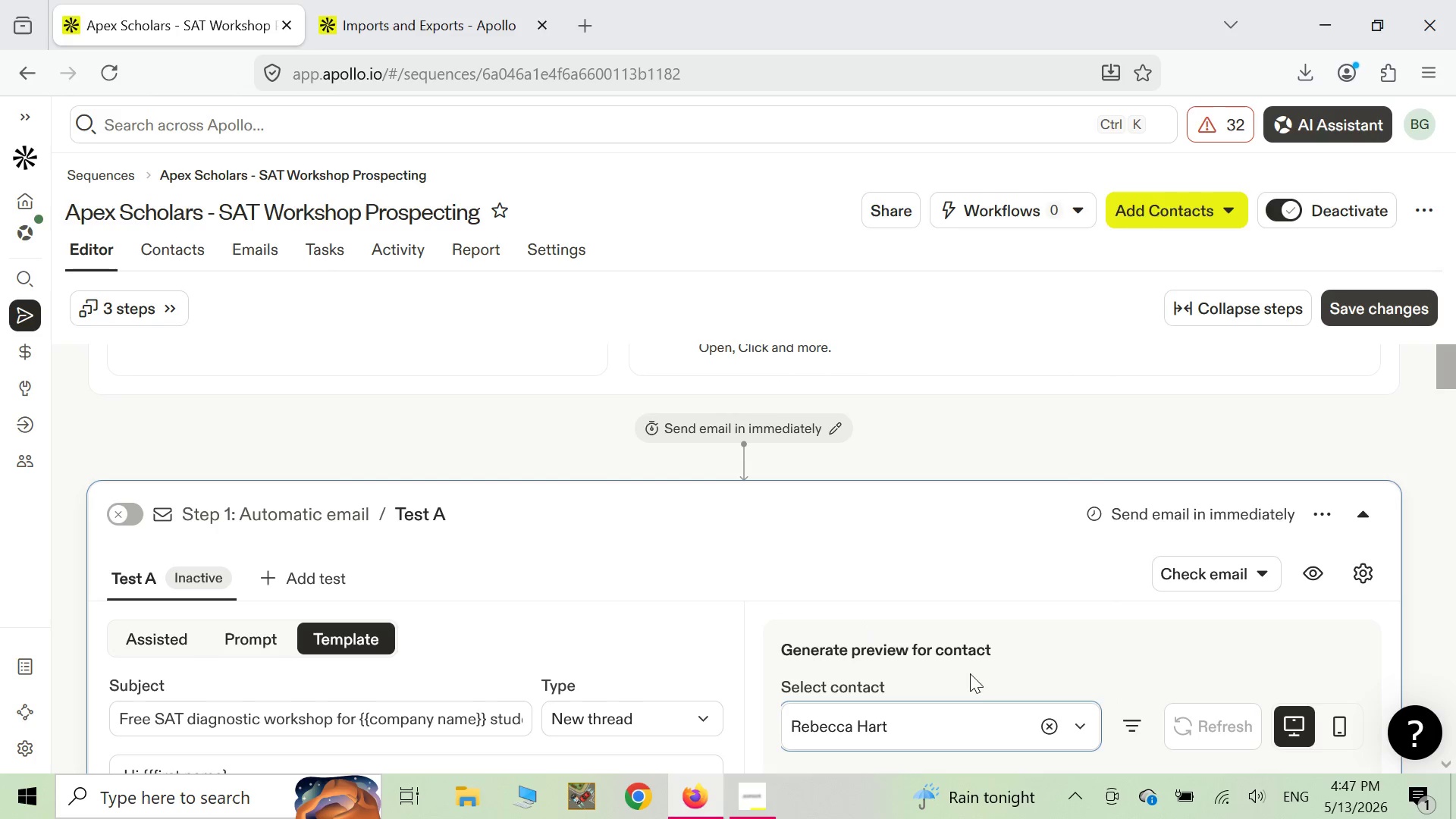 
scroll: coordinate [1144, 663], scroll_direction: down, amount: 4.0
 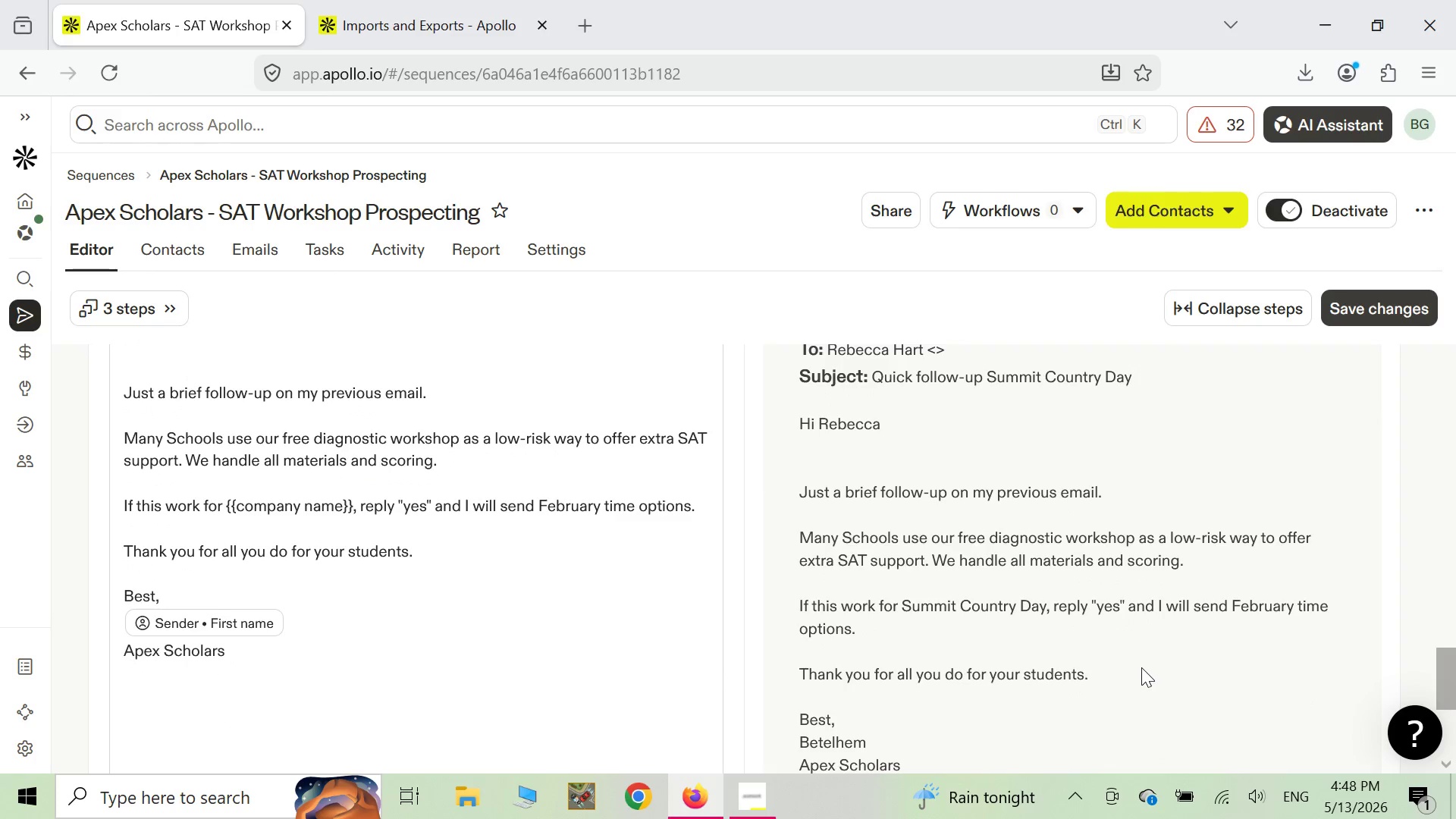 